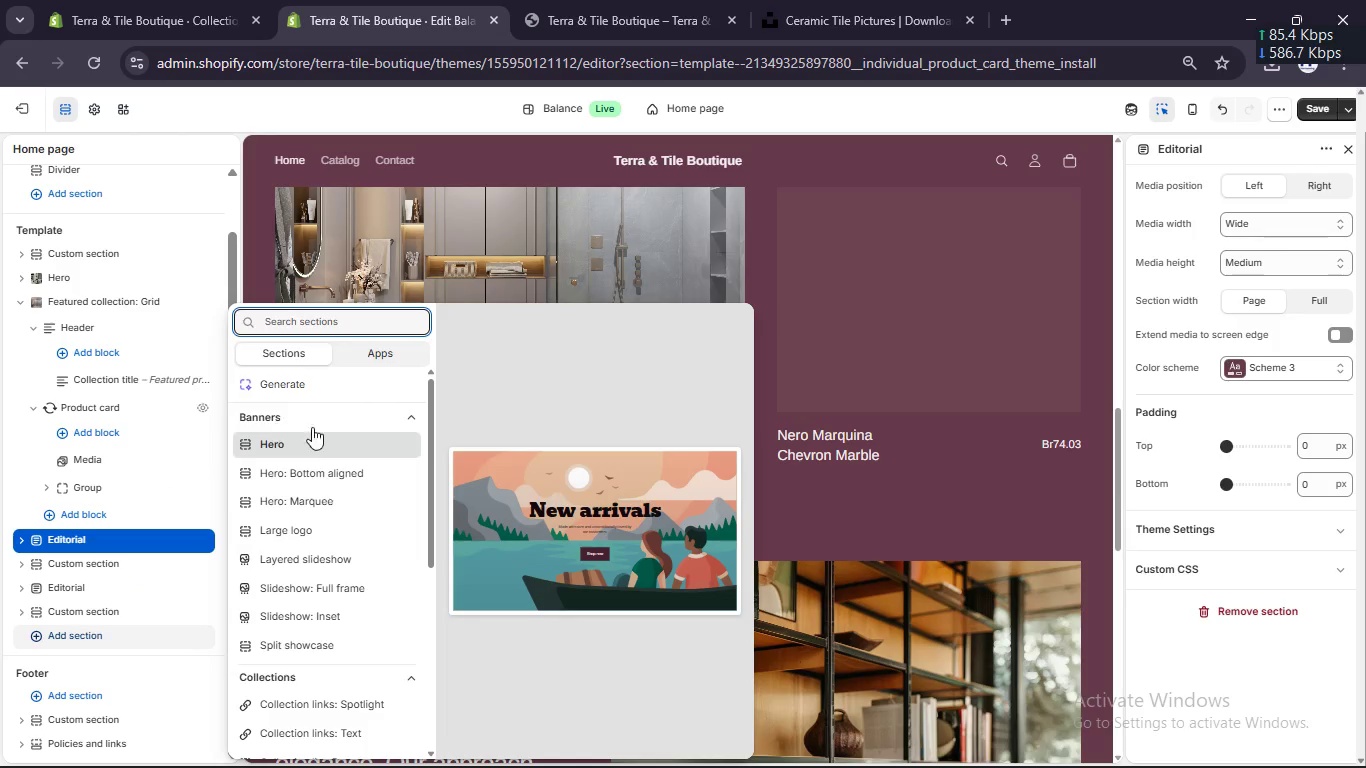 
scroll: coordinate [393, 588], scroll_direction: down, amount: 4.0
 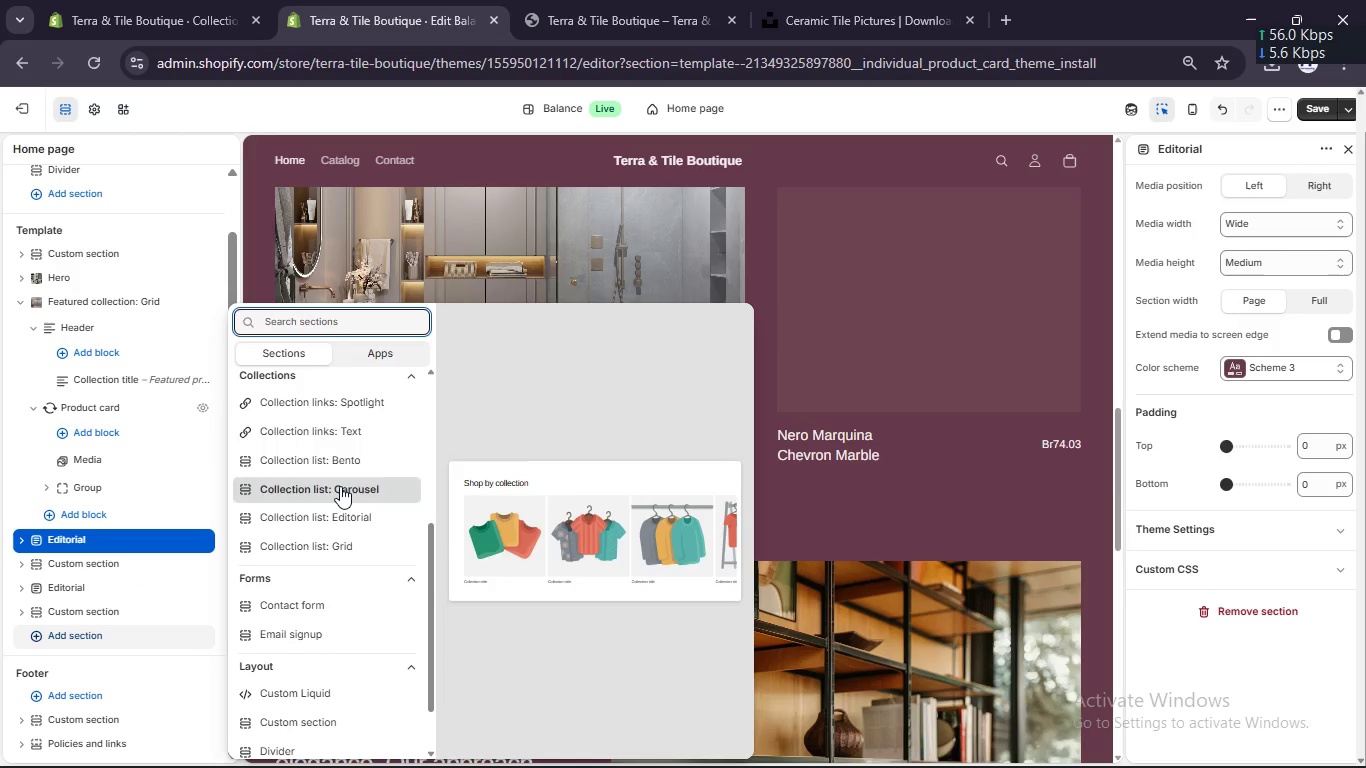 
left_click([340, 486])
 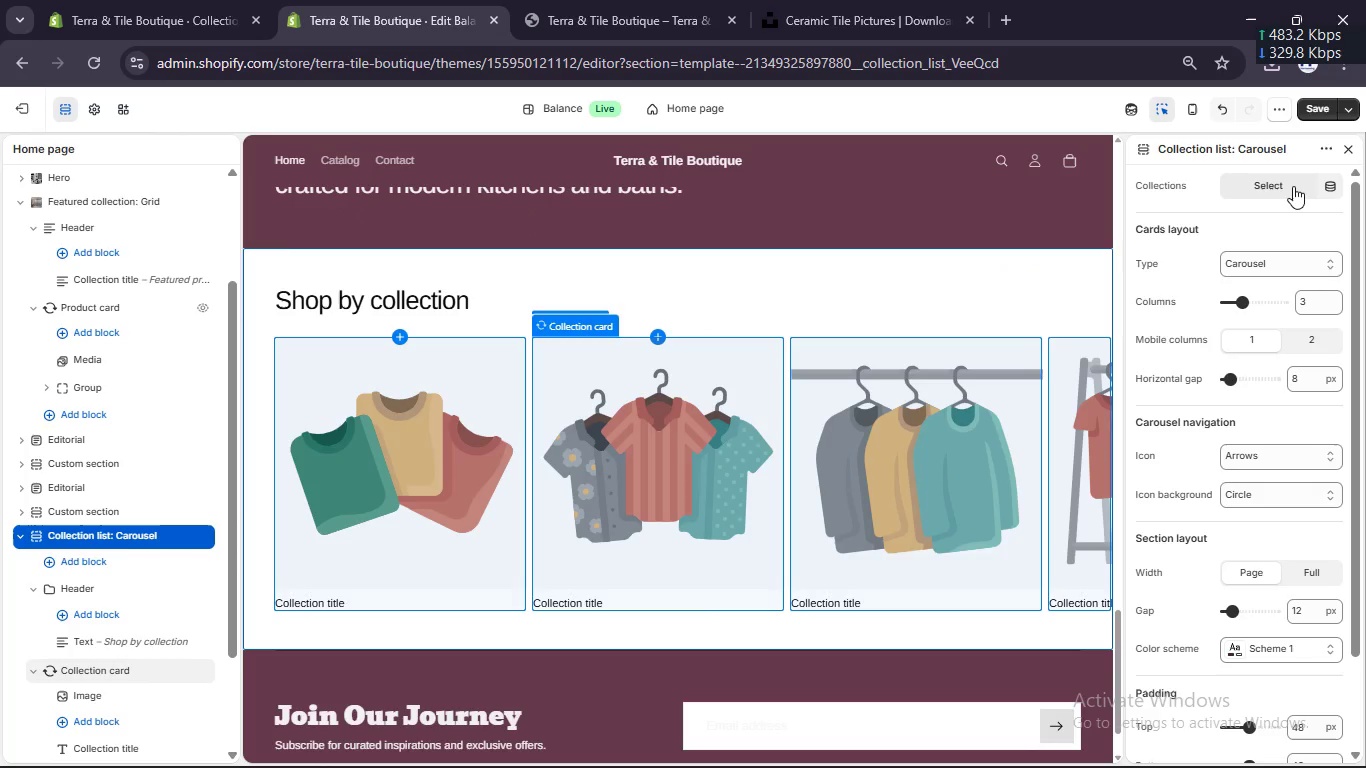 
wait(5.12)
 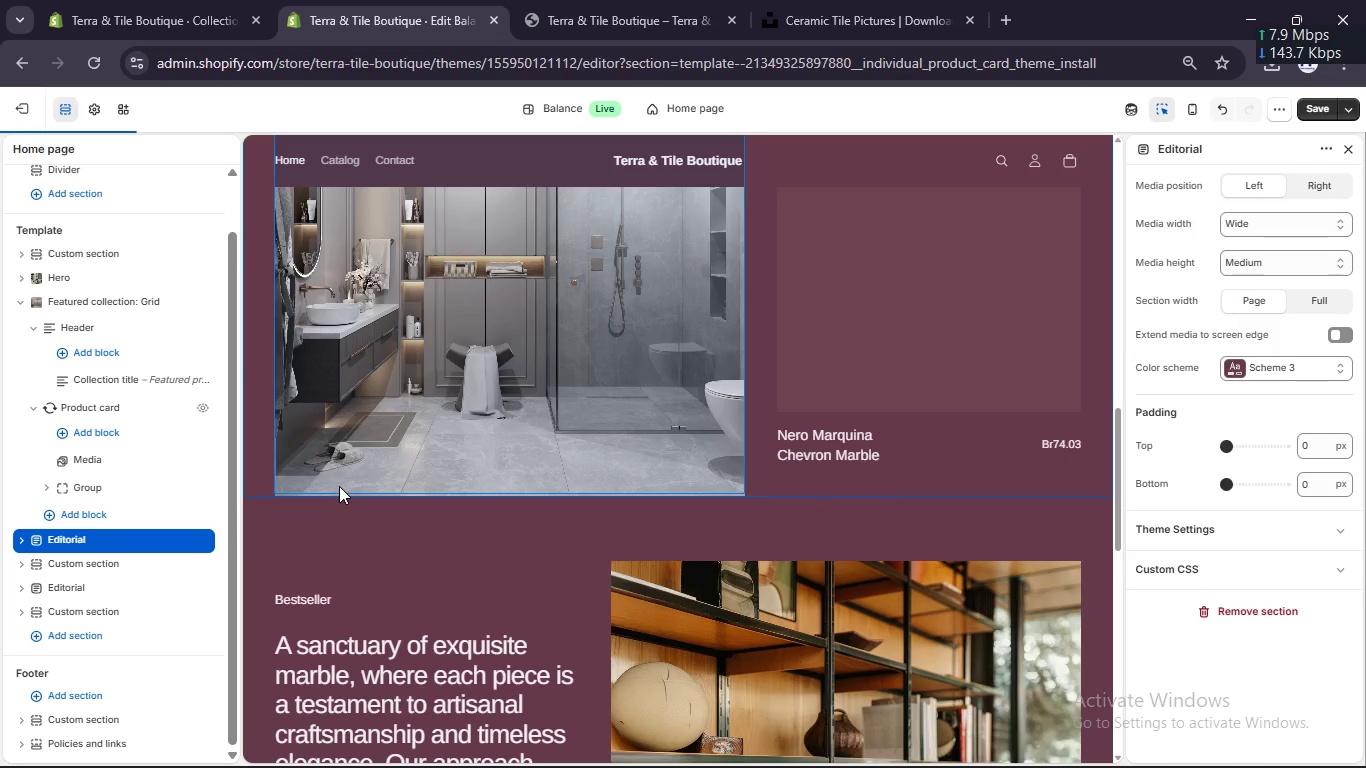 
left_click([1276, 189])
 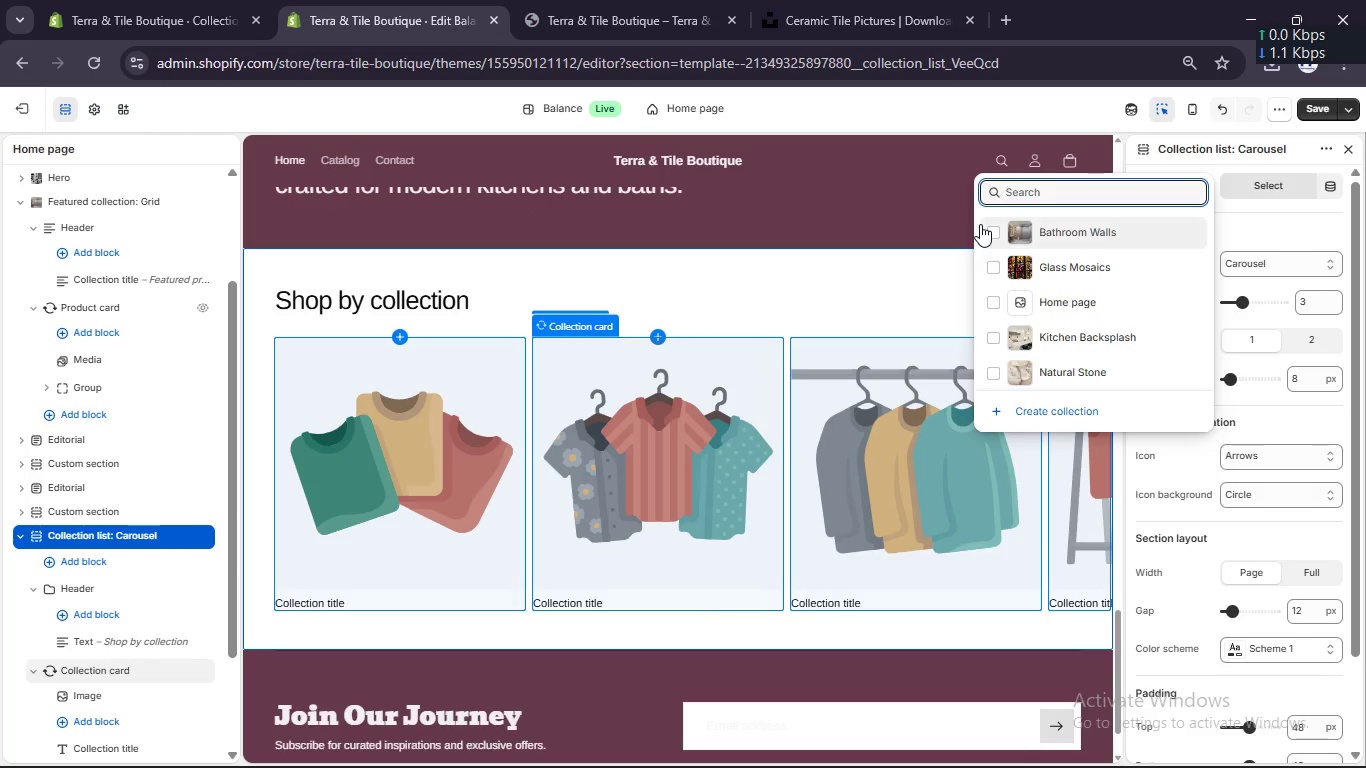 
left_click([989, 229])
 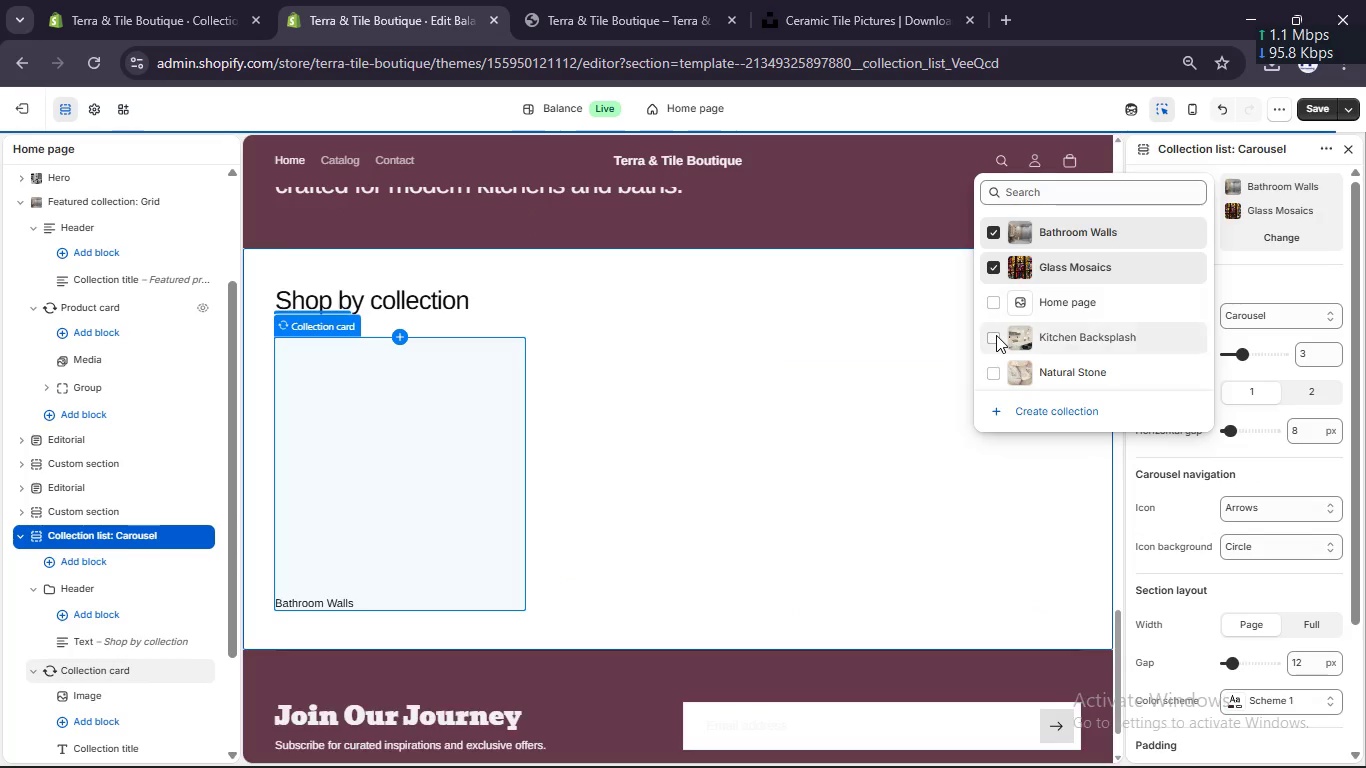 
left_click([996, 335])
 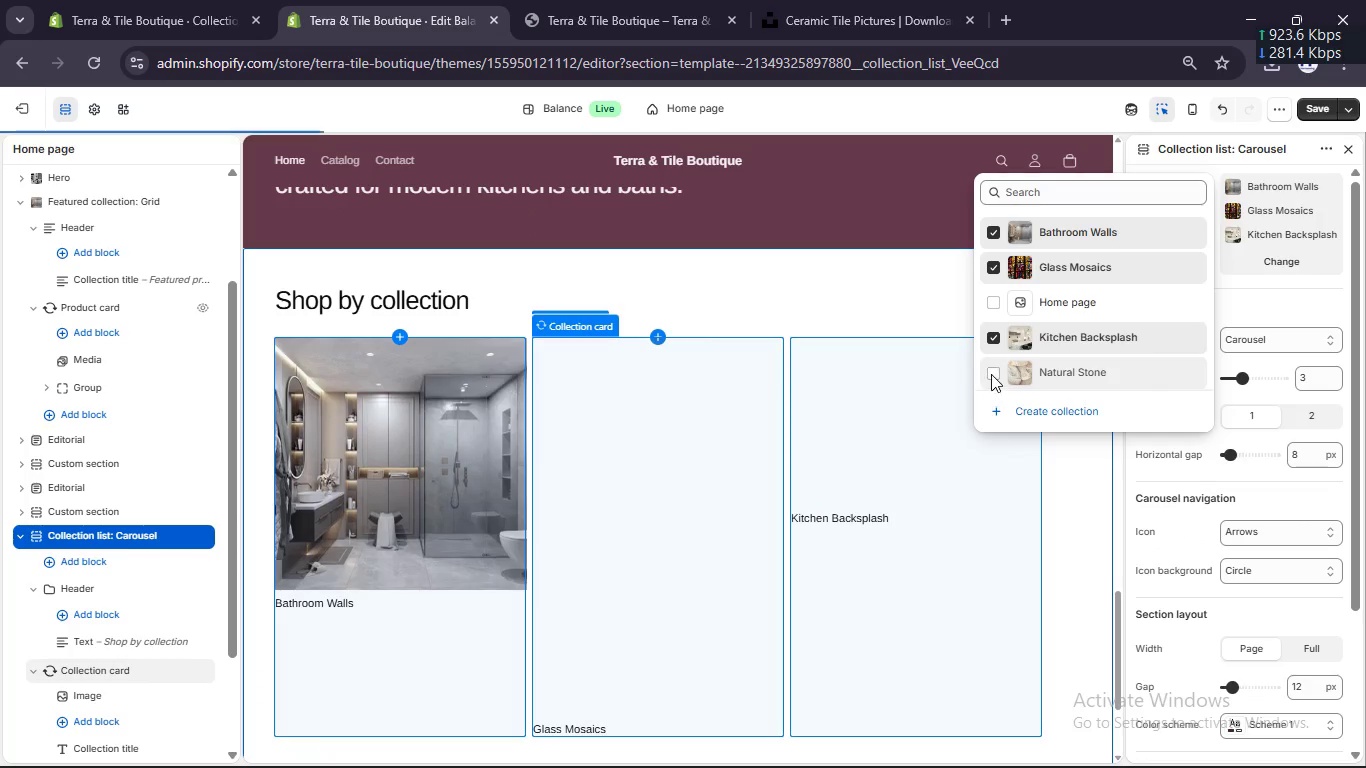 
left_click([991, 374])
 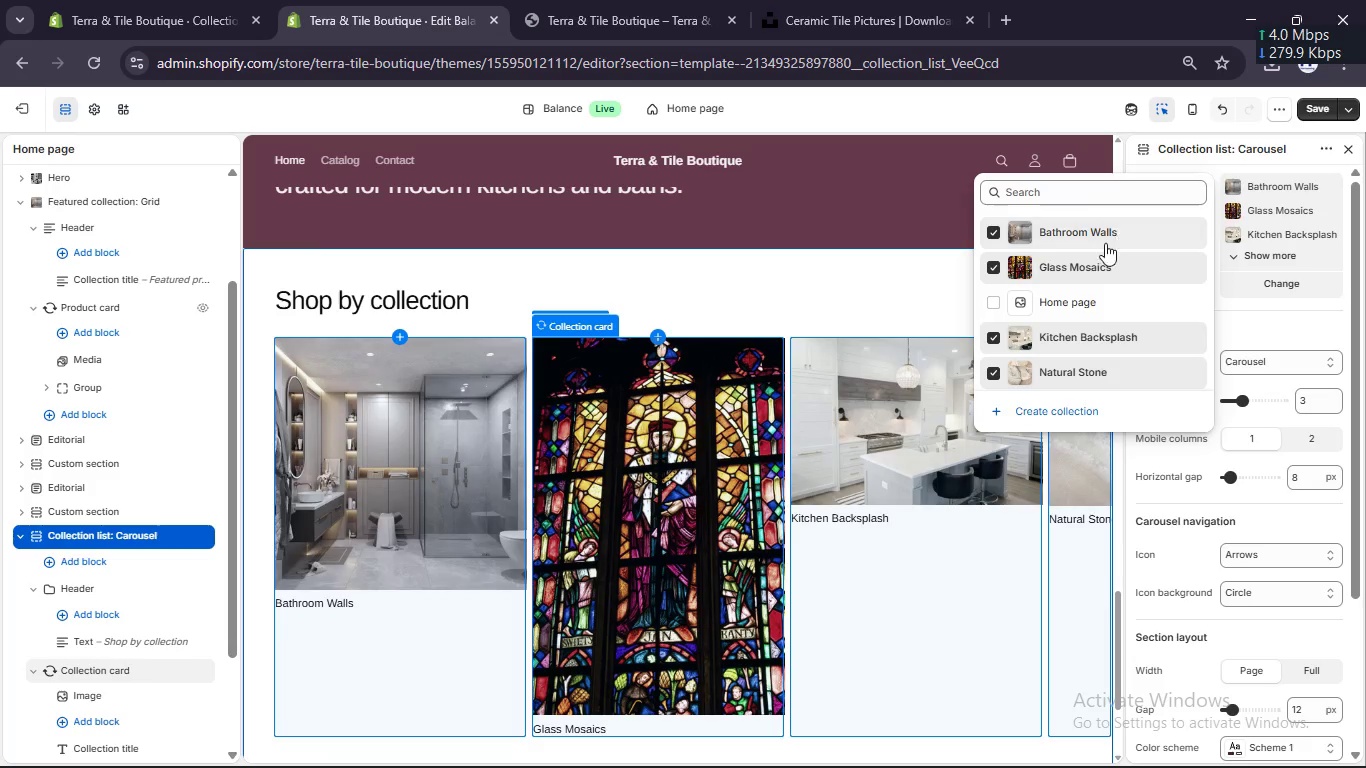 
left_click([1066, 102])
 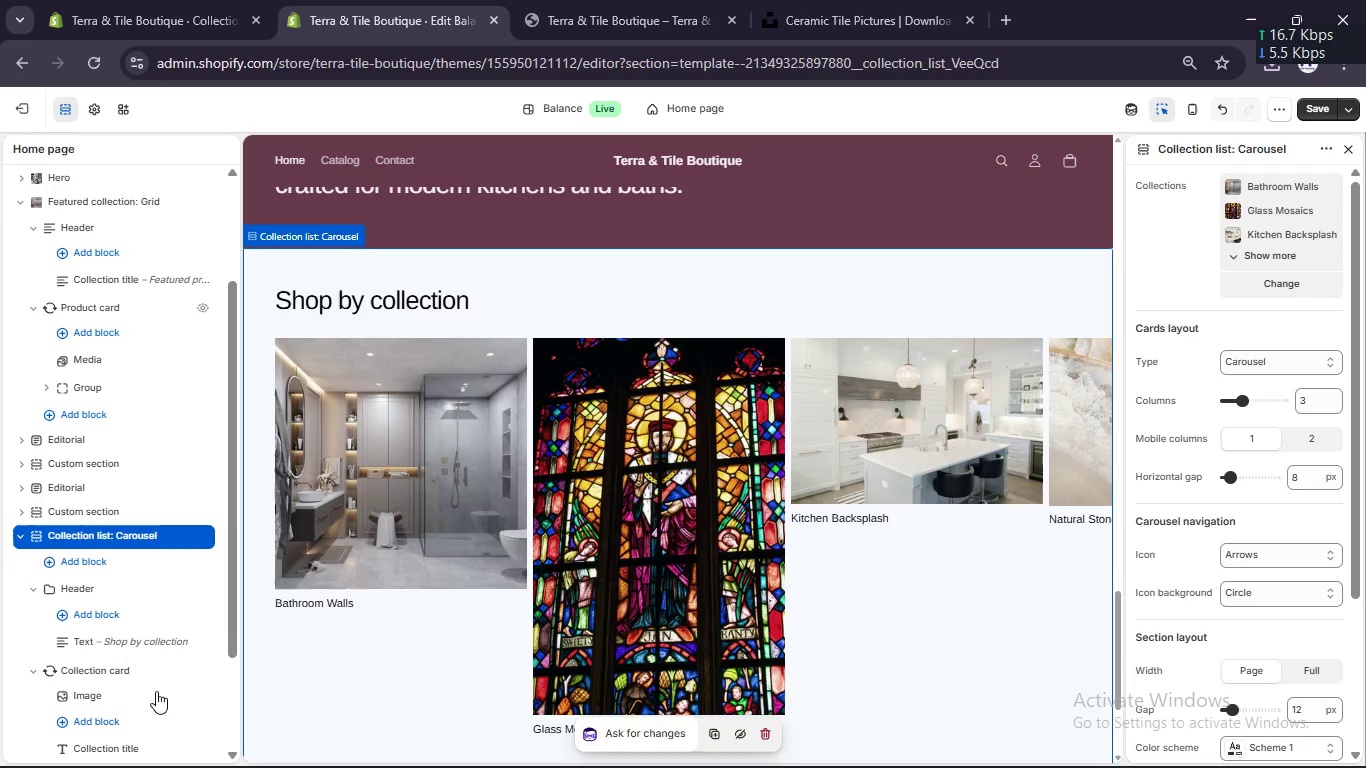 
left_click([136, 675])
 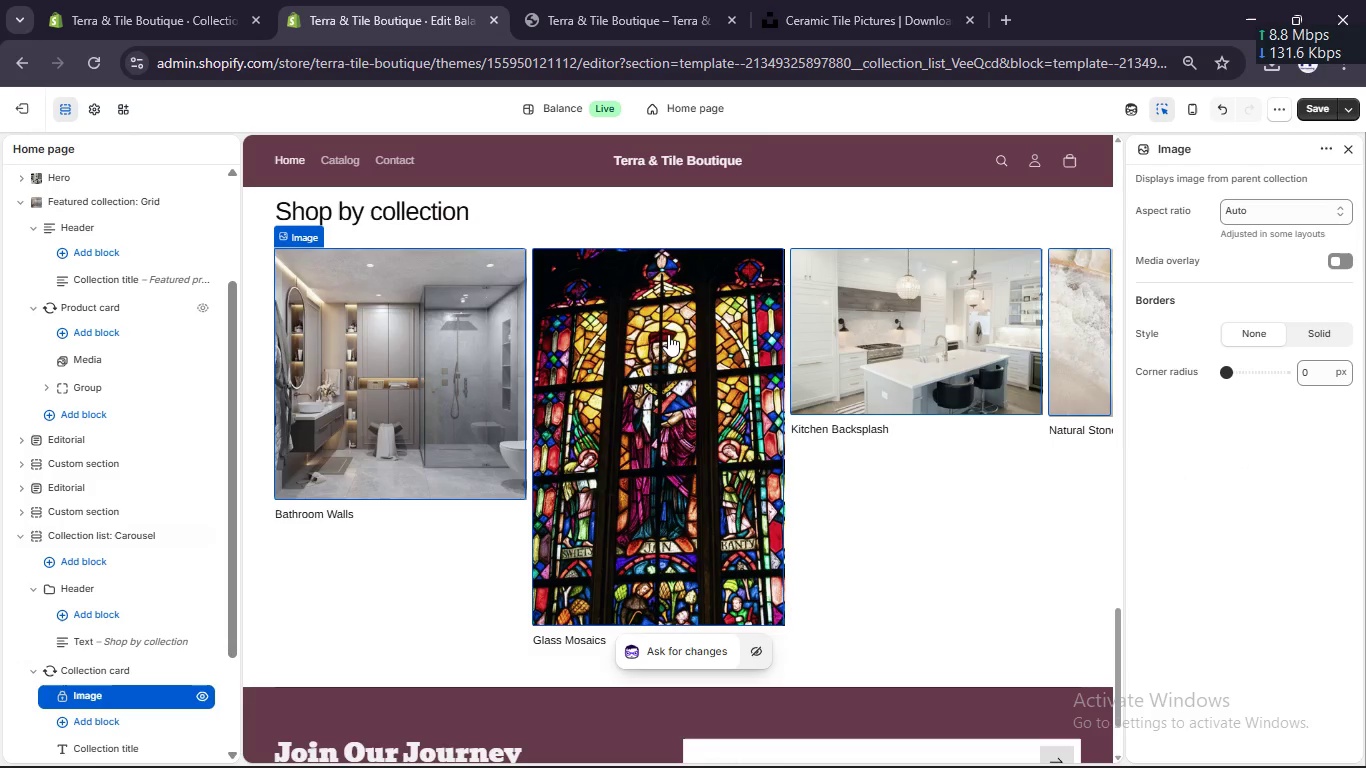 
left_click([1260, 217])
 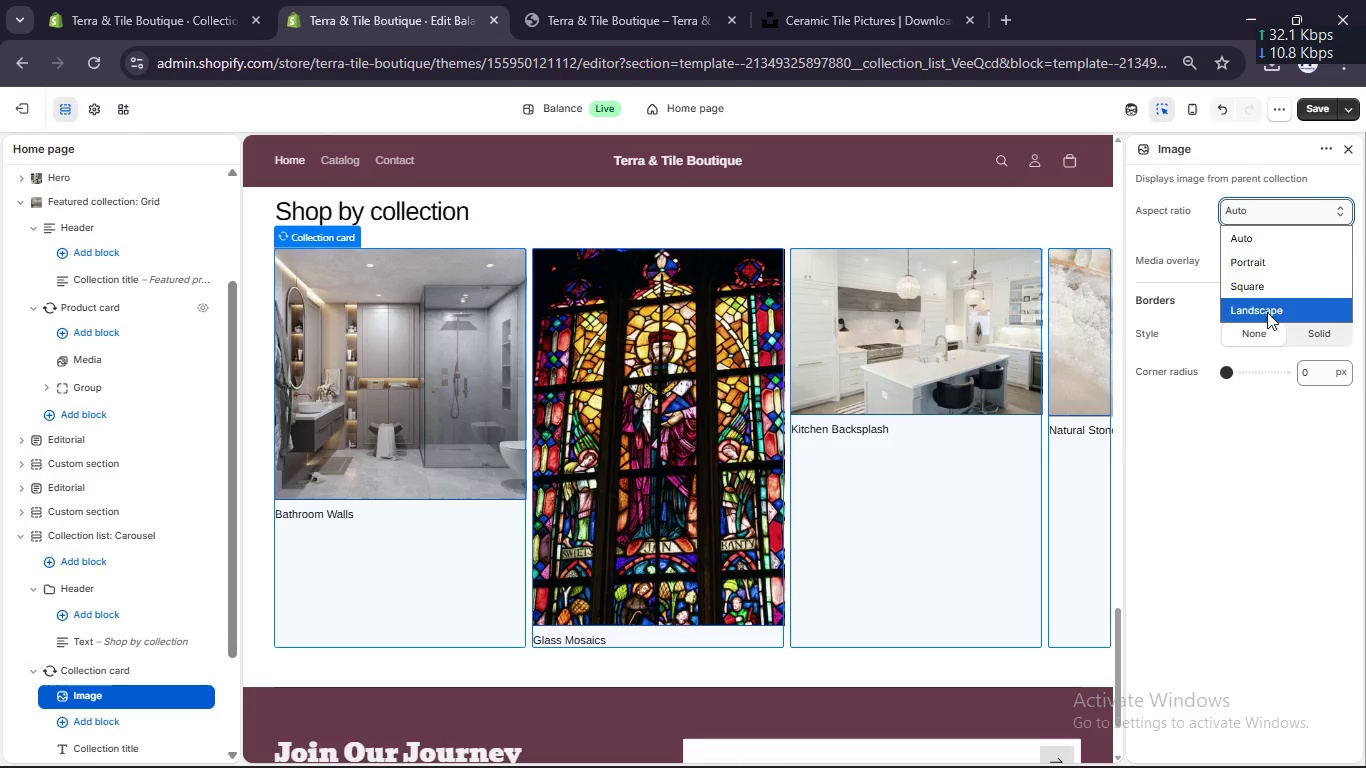 
left_click([1267, 312])
 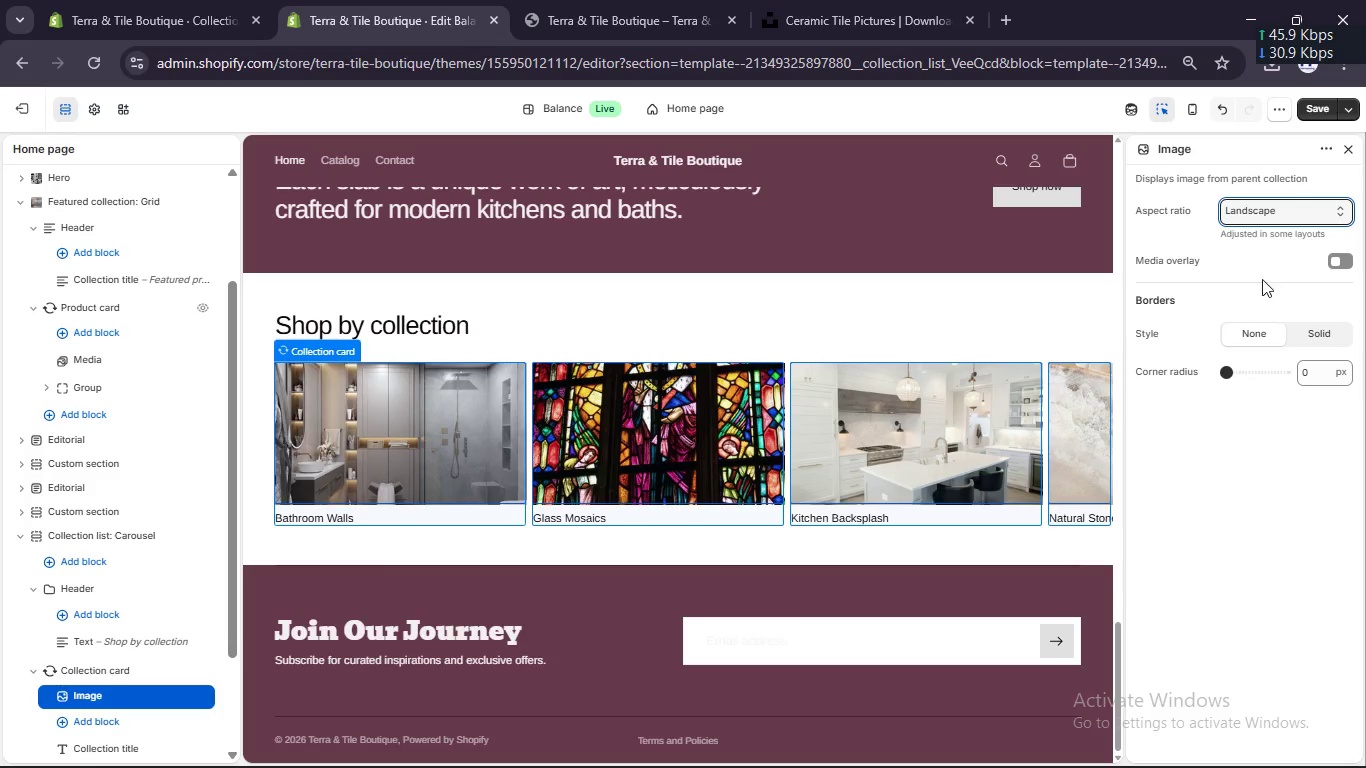 
left_click([1255, 213])
 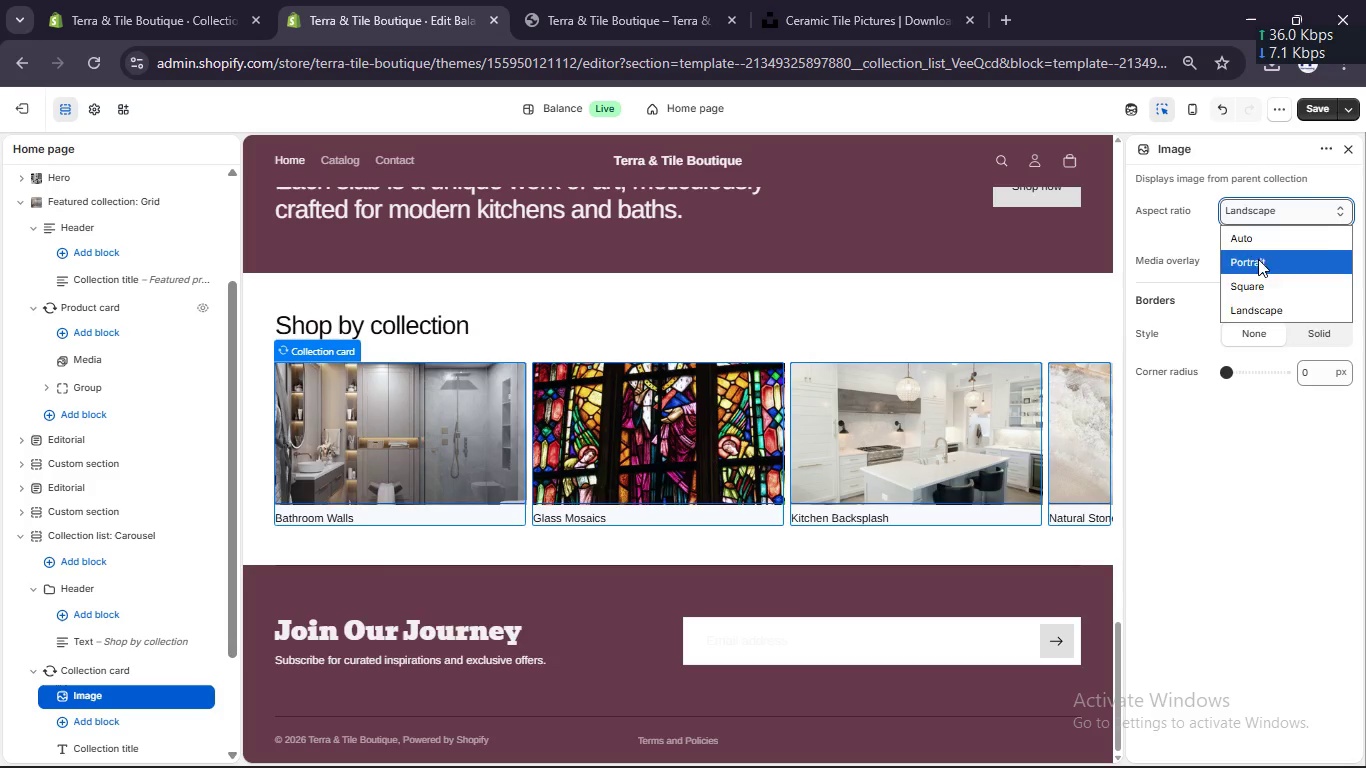 
left_click([1258, 259])
 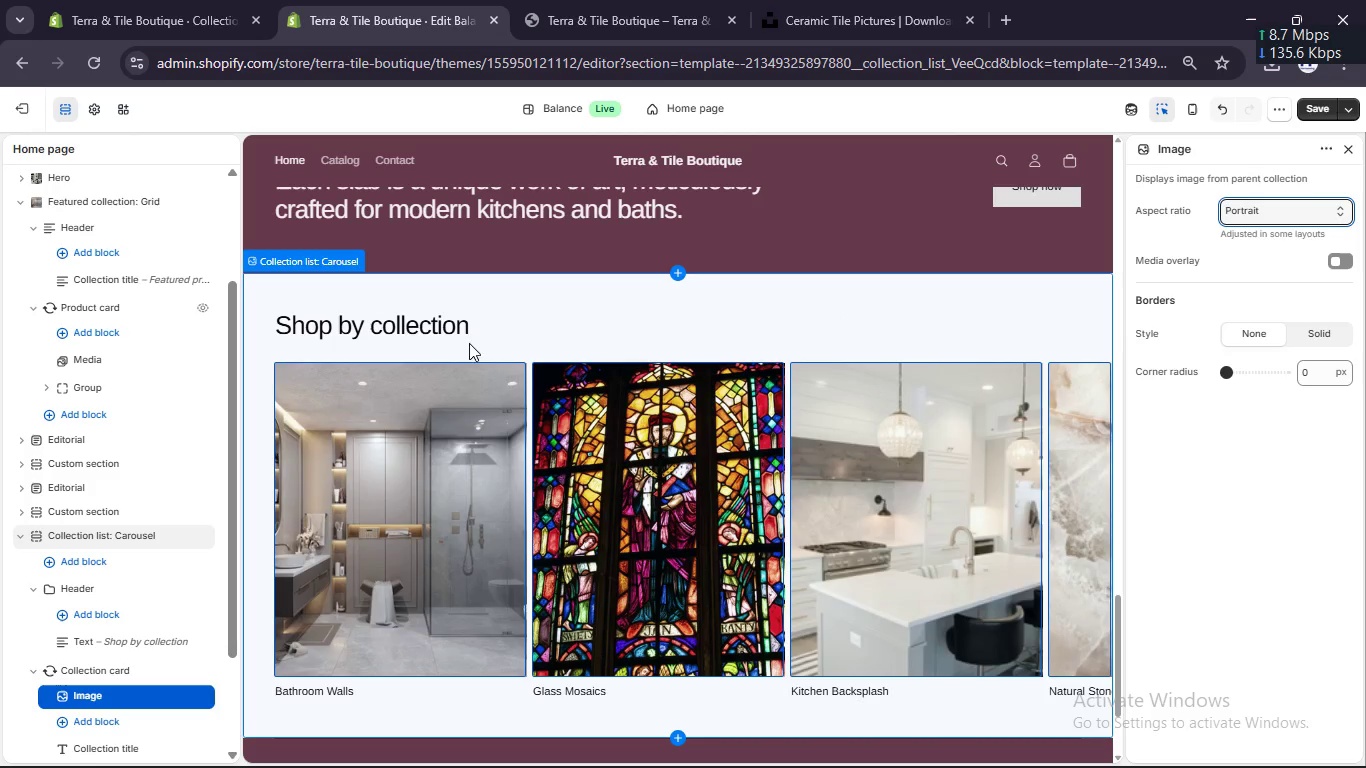 
wait(6.38)
 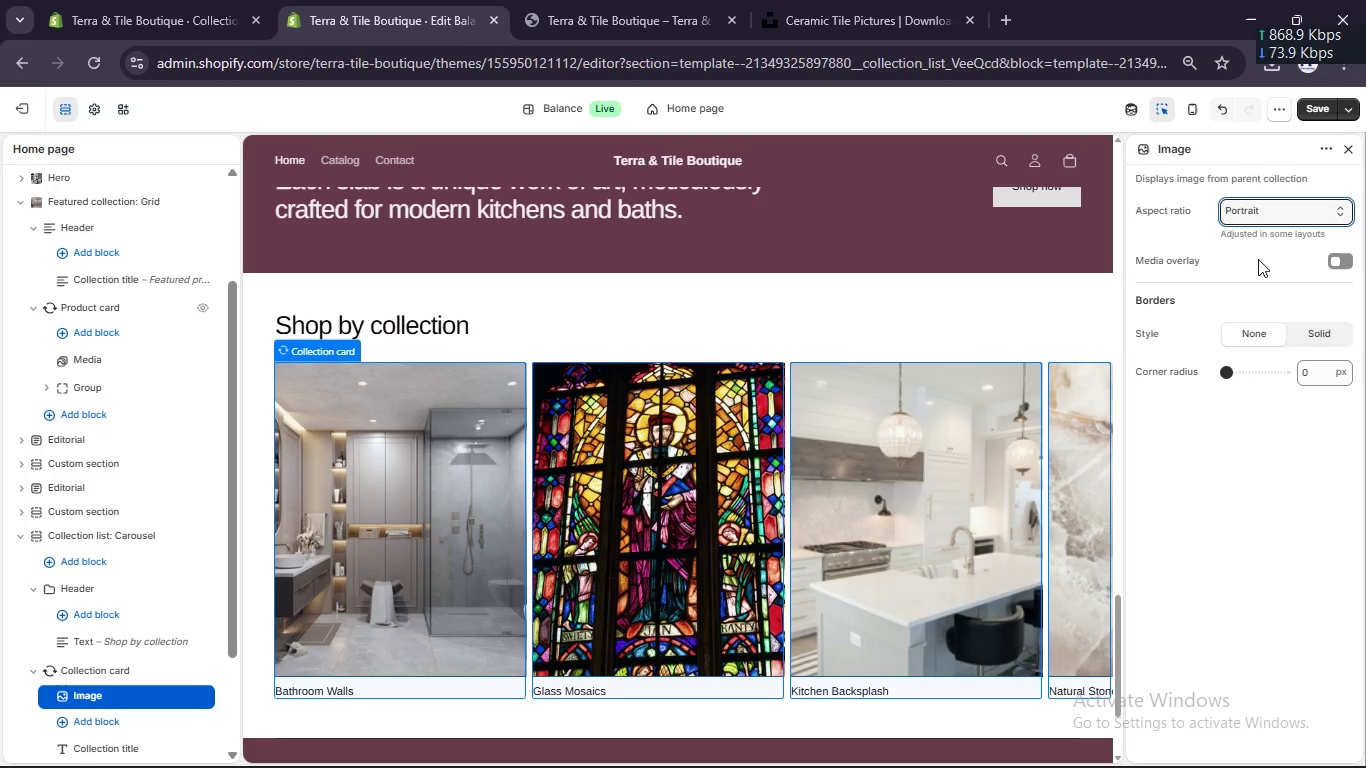 
left_click([106, 540])
 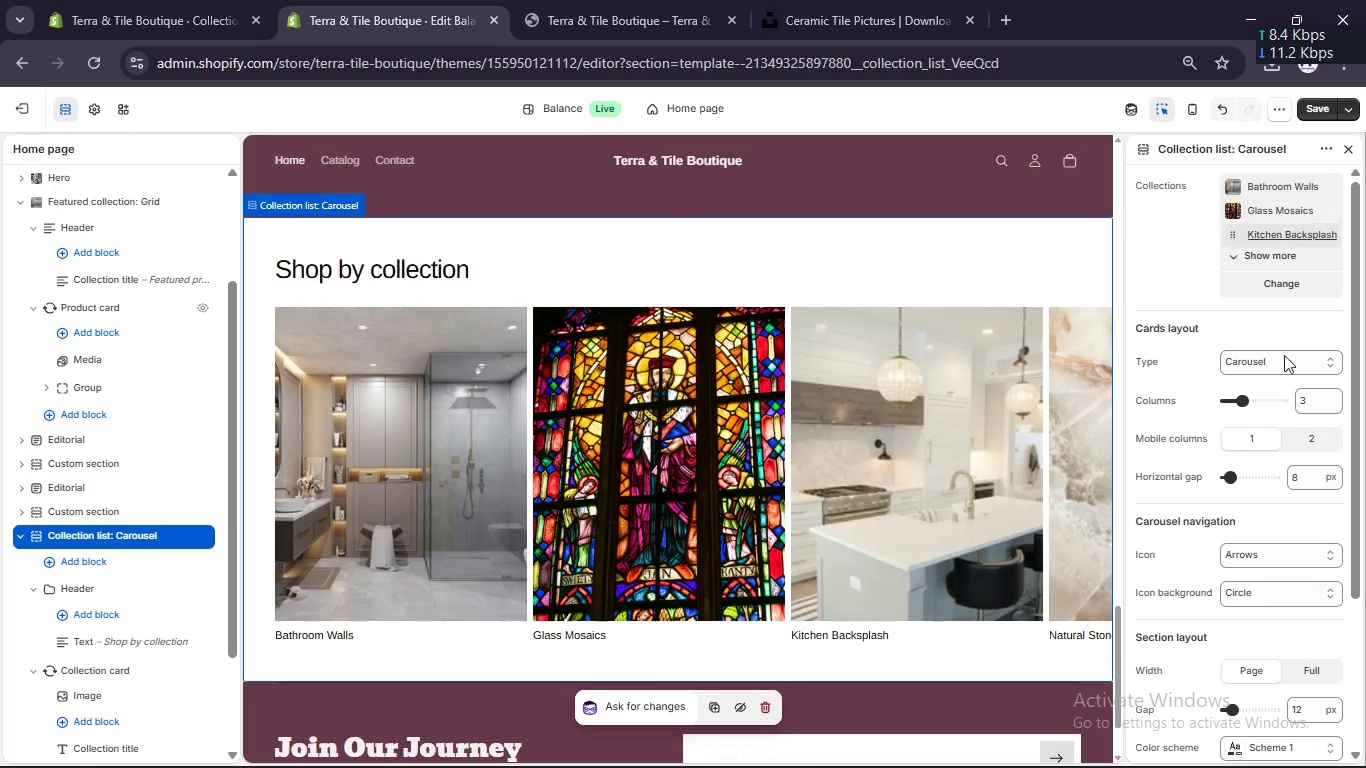 
scroll: coordinate [1282, 376], scroll_direction: down, amount: 3.0
 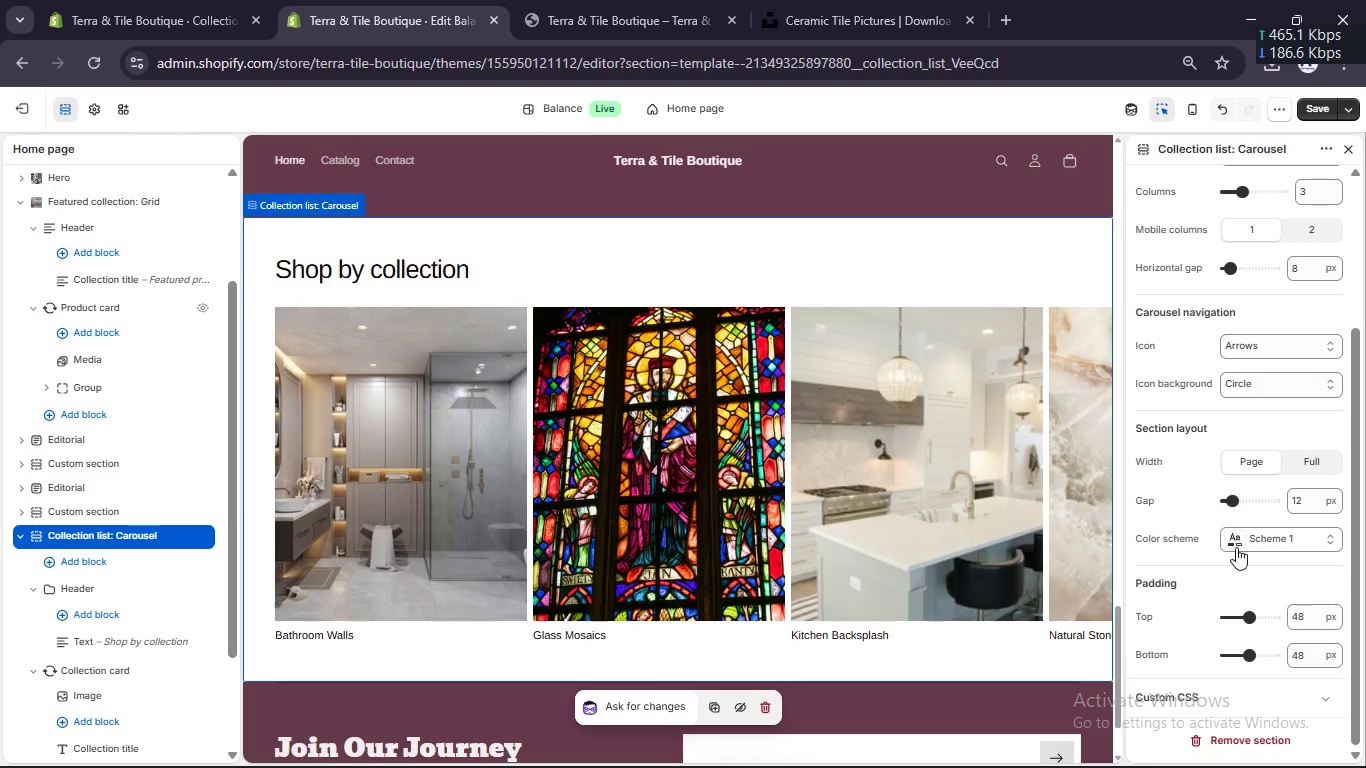 
left_click([1235, 545])
 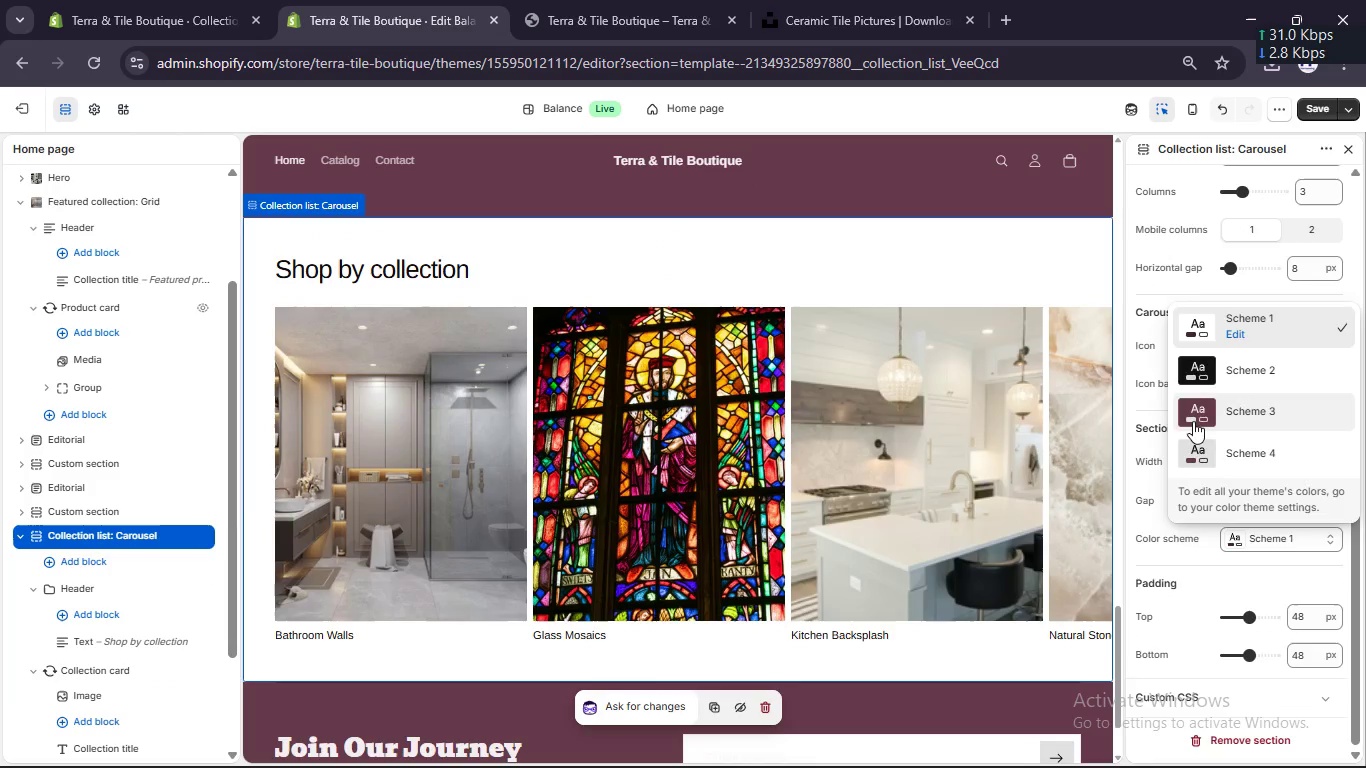 
left_click([1192, 421])
 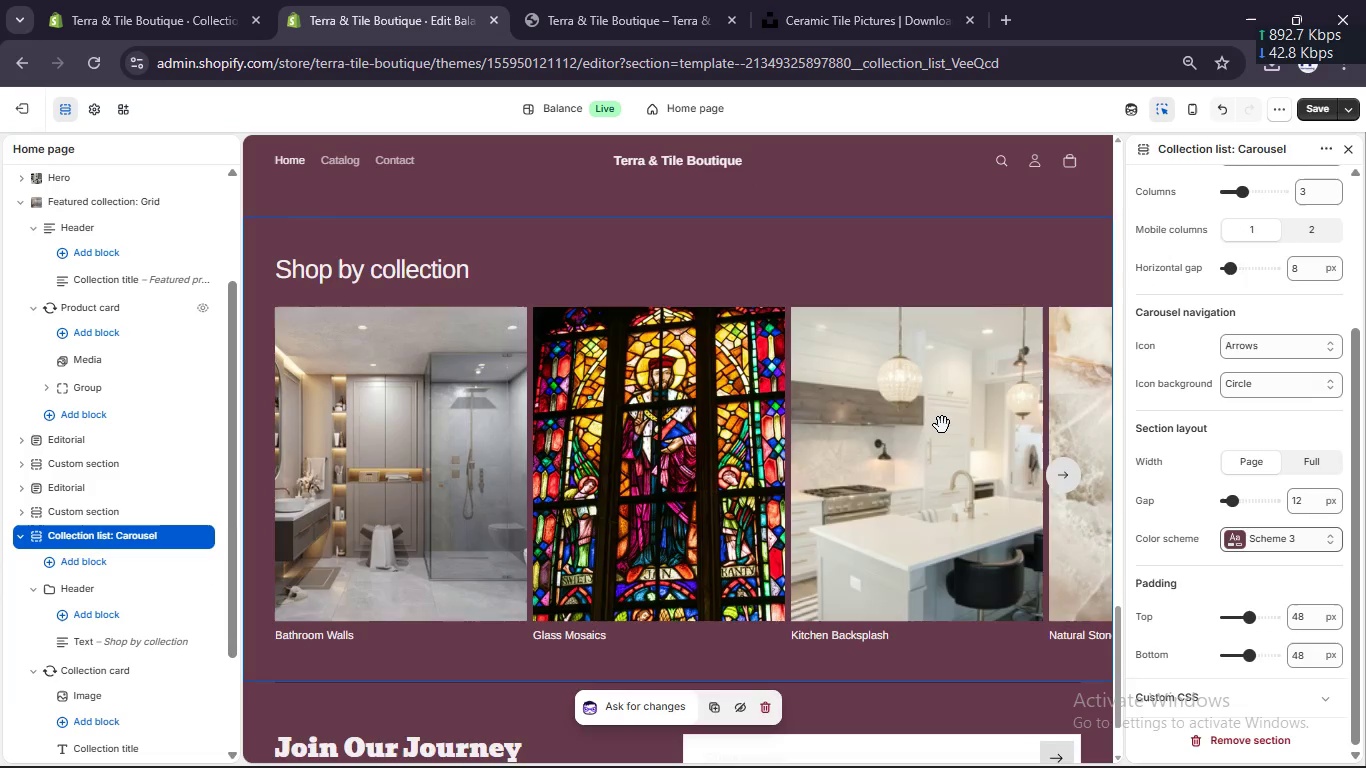 
scroll: coordinate [942, 422], scroll_direction: up, amount: 7.0
 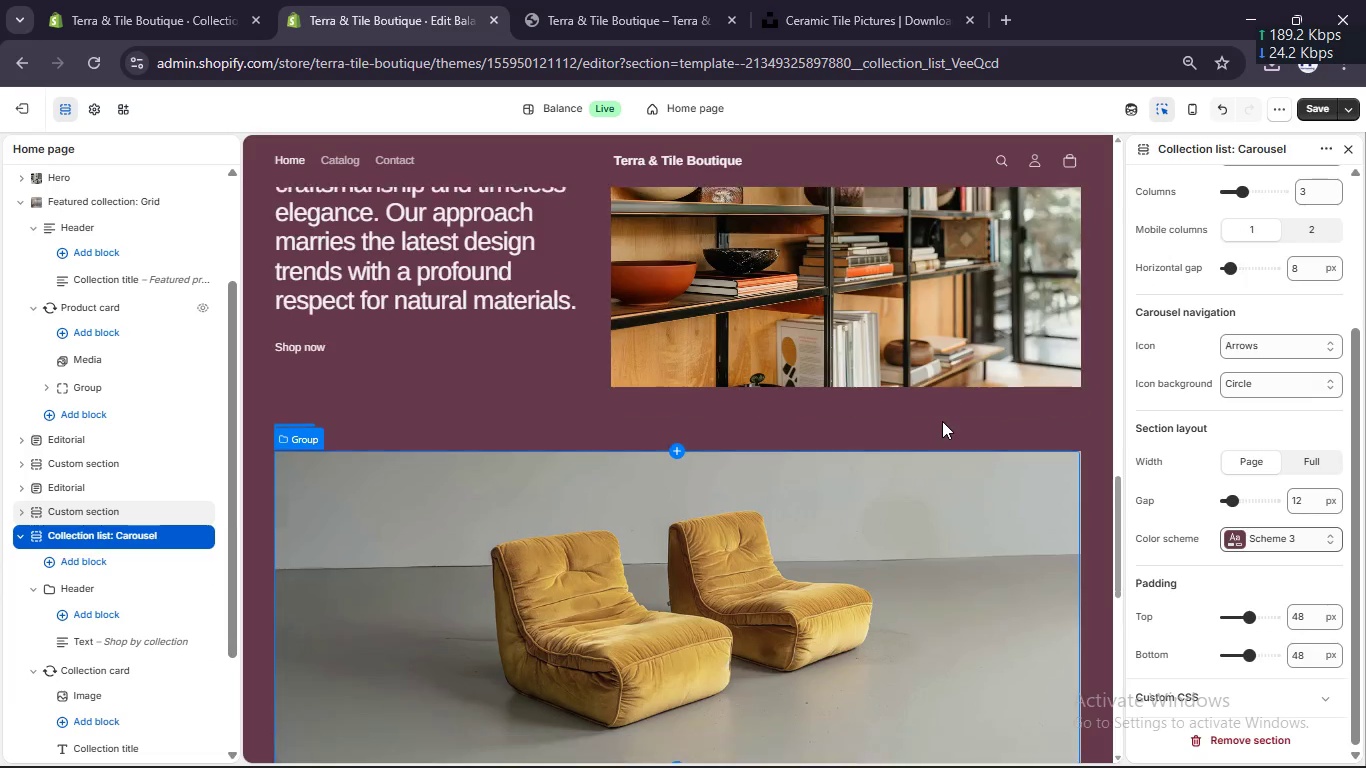 
scroll: coordinate [942, 421], scroll_direction: down, amount: 2.0
 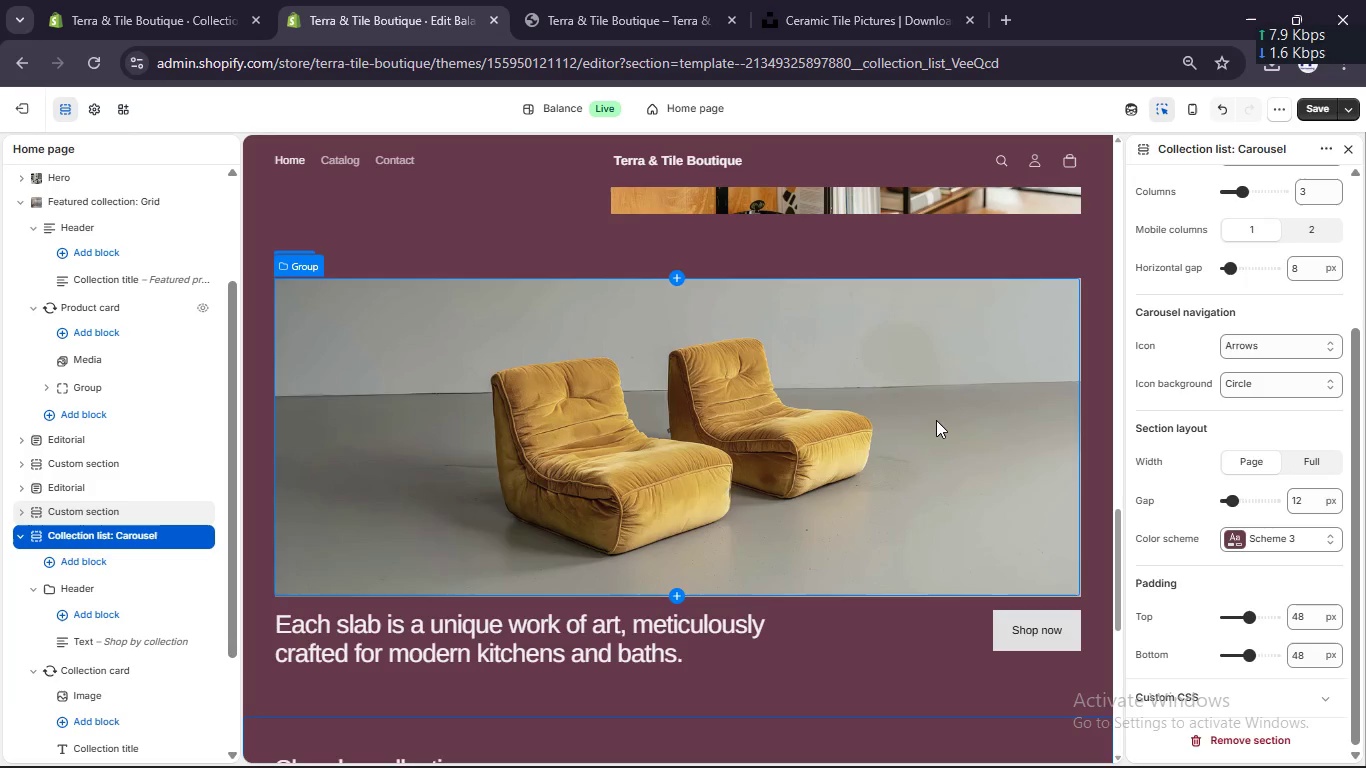 
left_click([936, 420])
 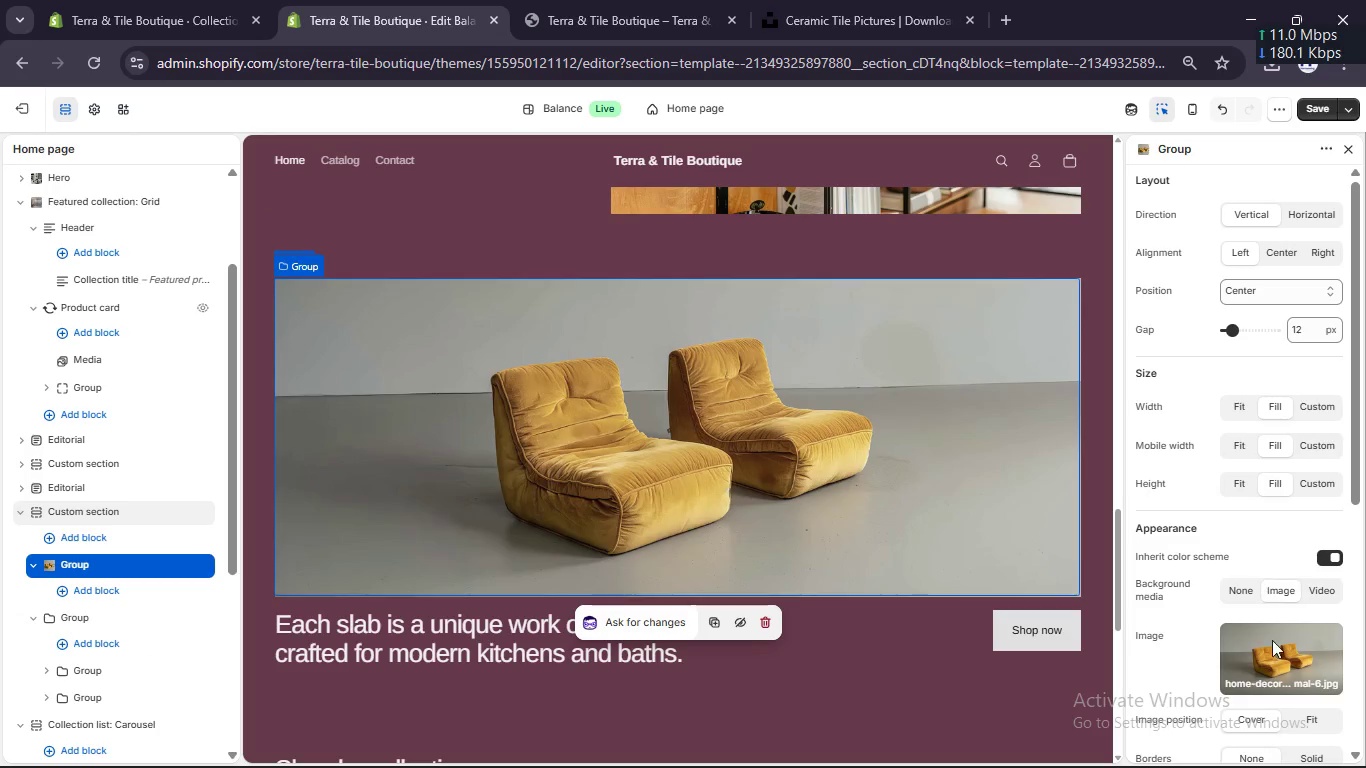 
left_click([1274, 657])
 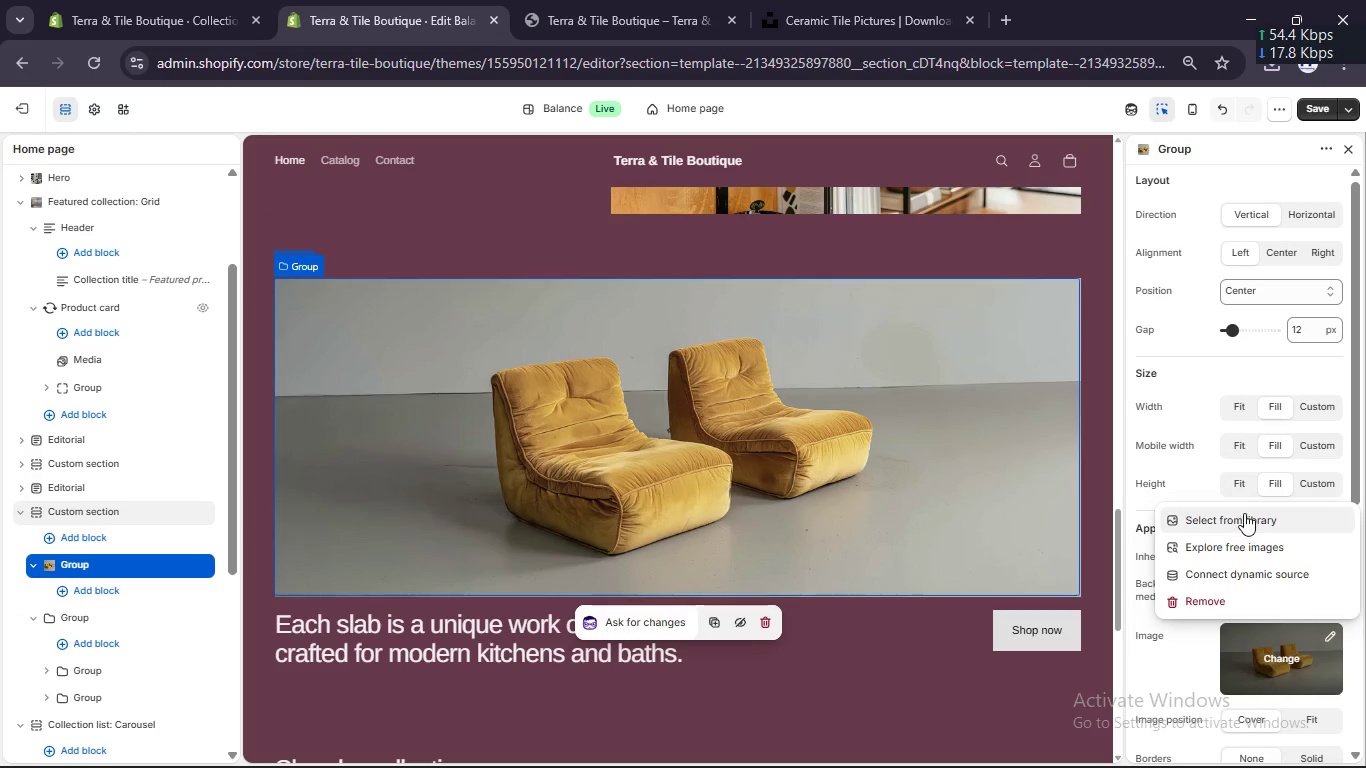 
left_click([1244, 513])
 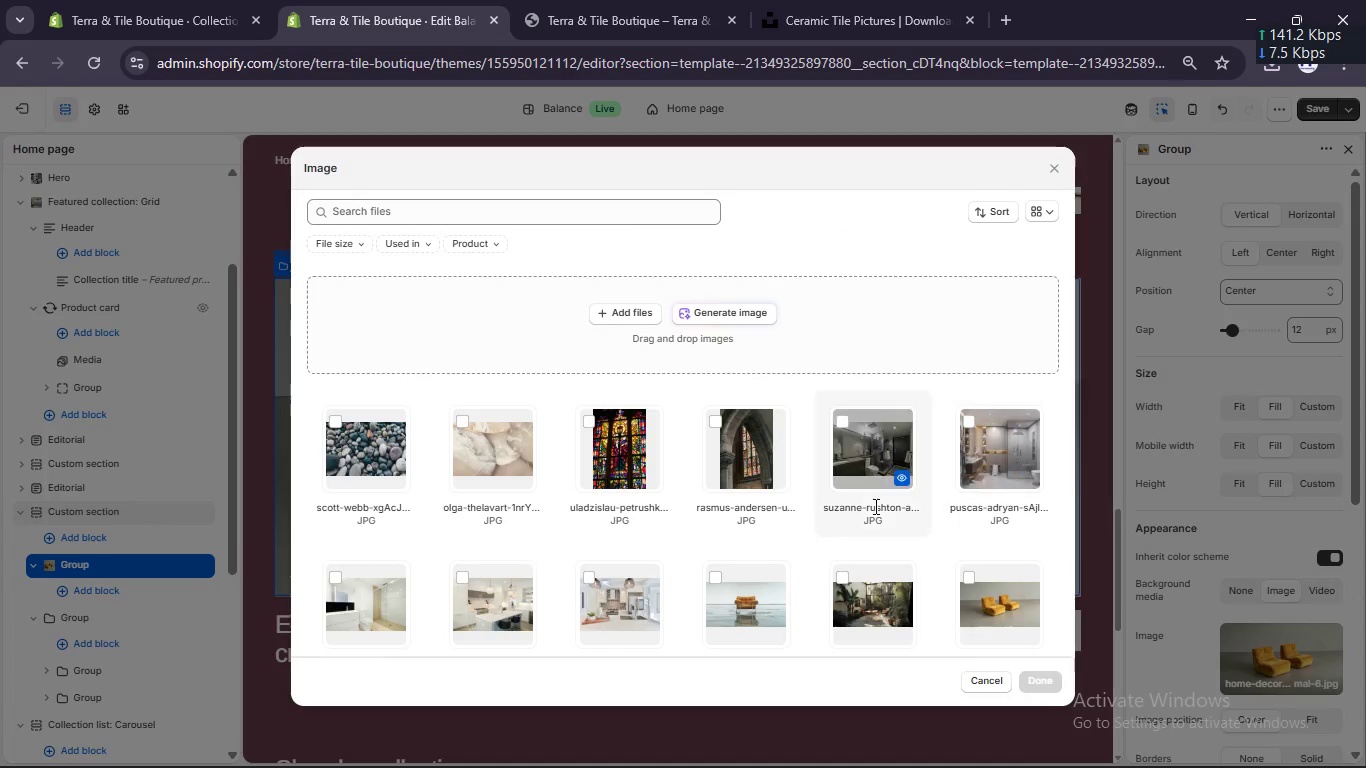 
scroll: coordinate [871, 506], scroll_direction: down, amount: 3.0
 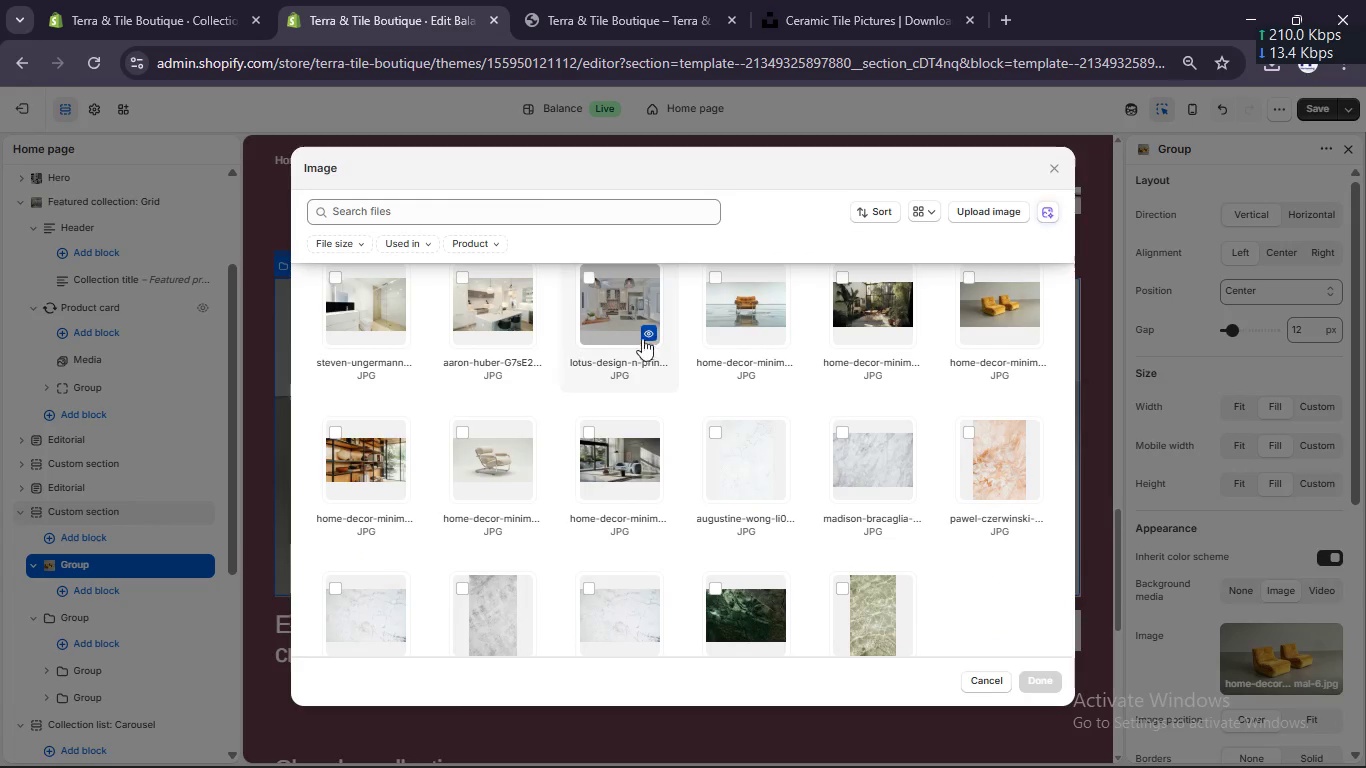 
left_click([586, 276])
 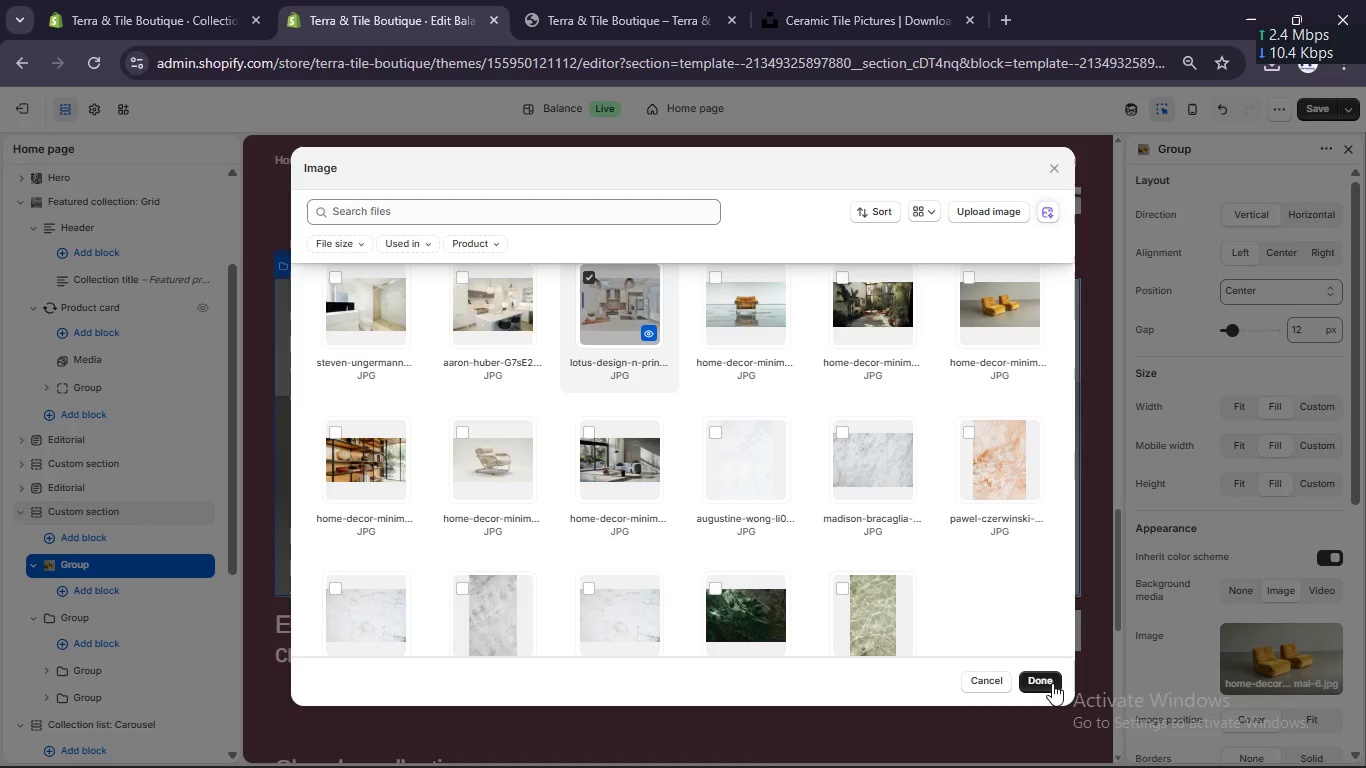 
left_click([1052, 683])
 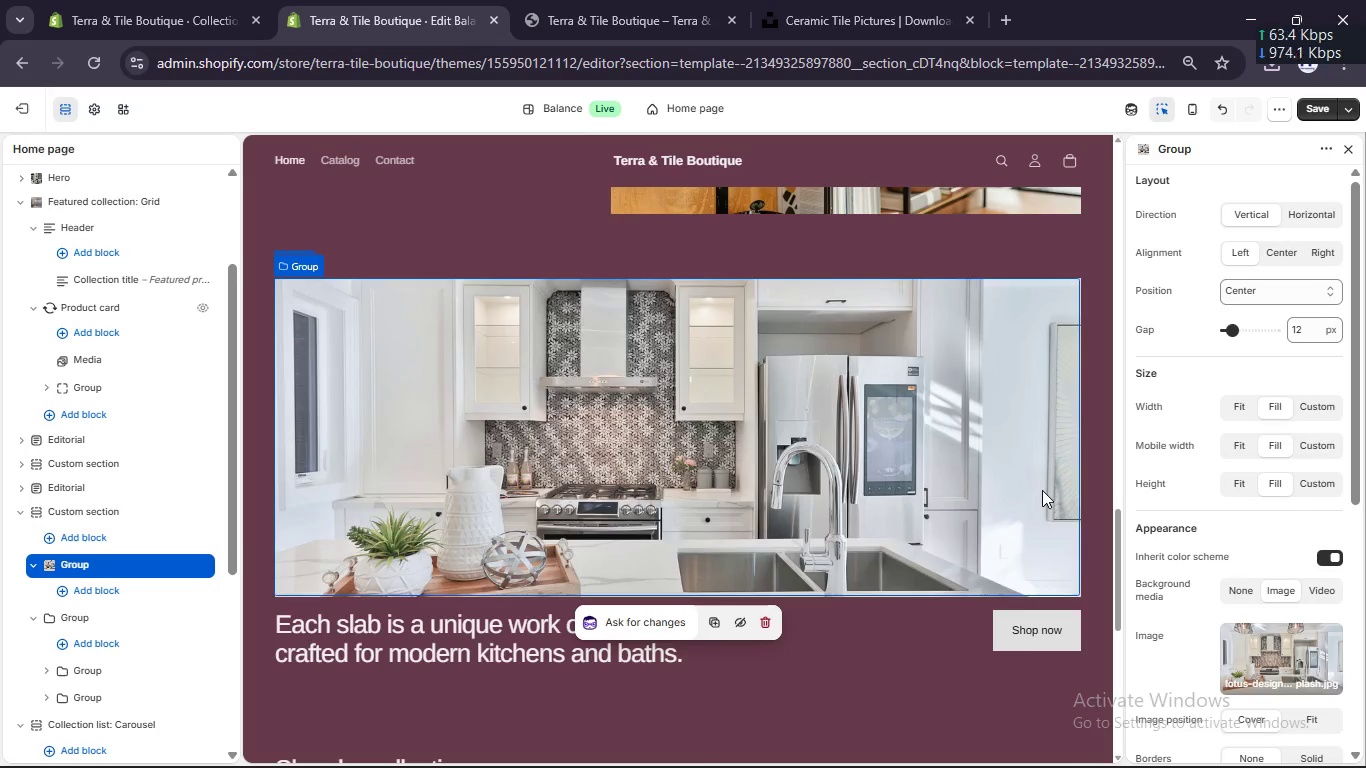 
scroll: coordinate [1042, 490], scroll_direction: up, amount: 6.0
 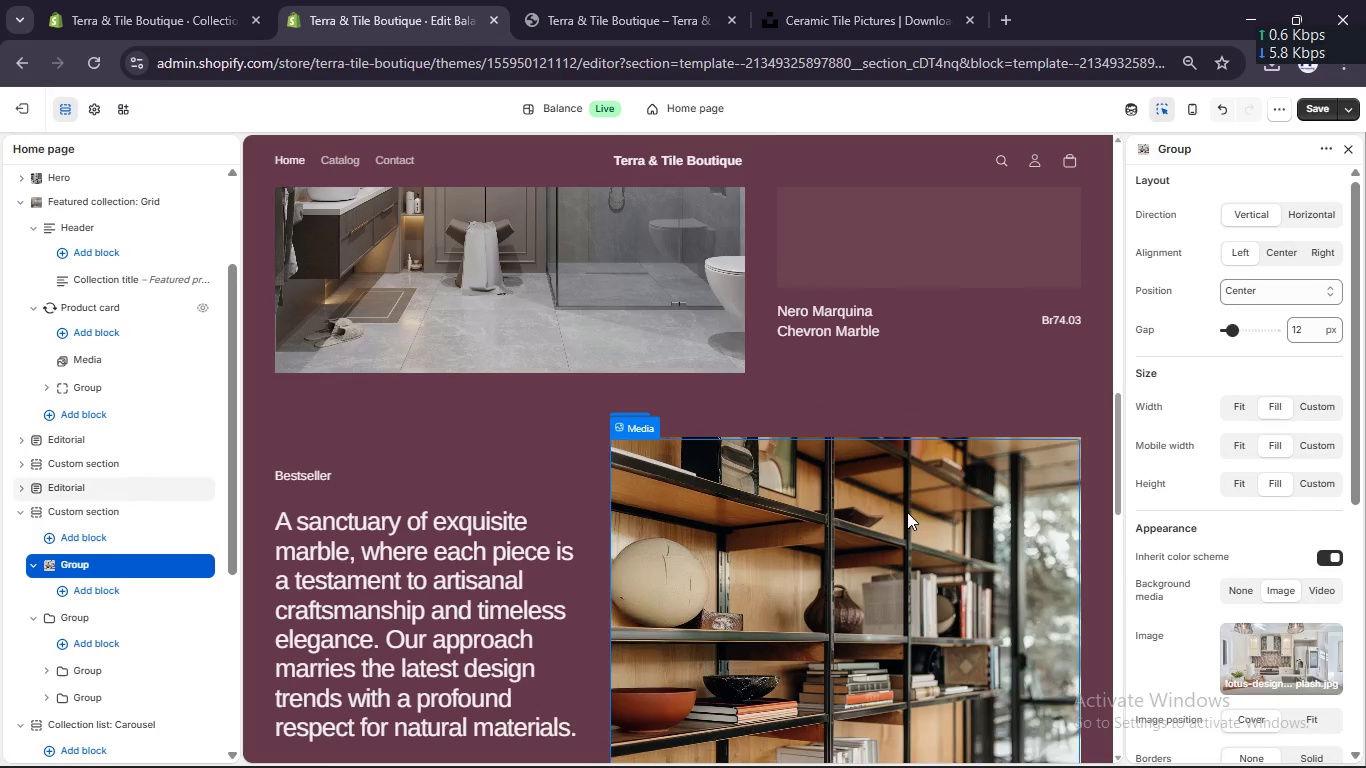 
left_click([907, 512])
 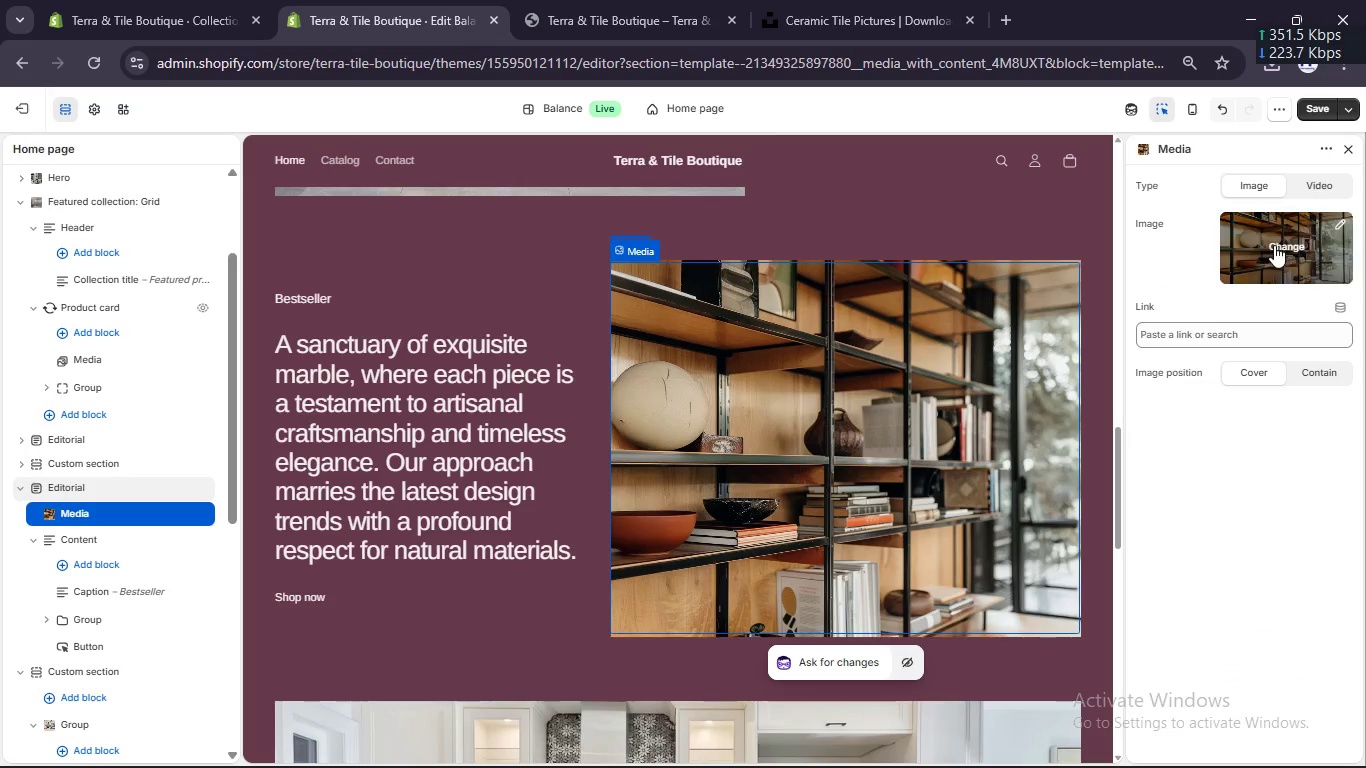 
left_click([1274, 245])
 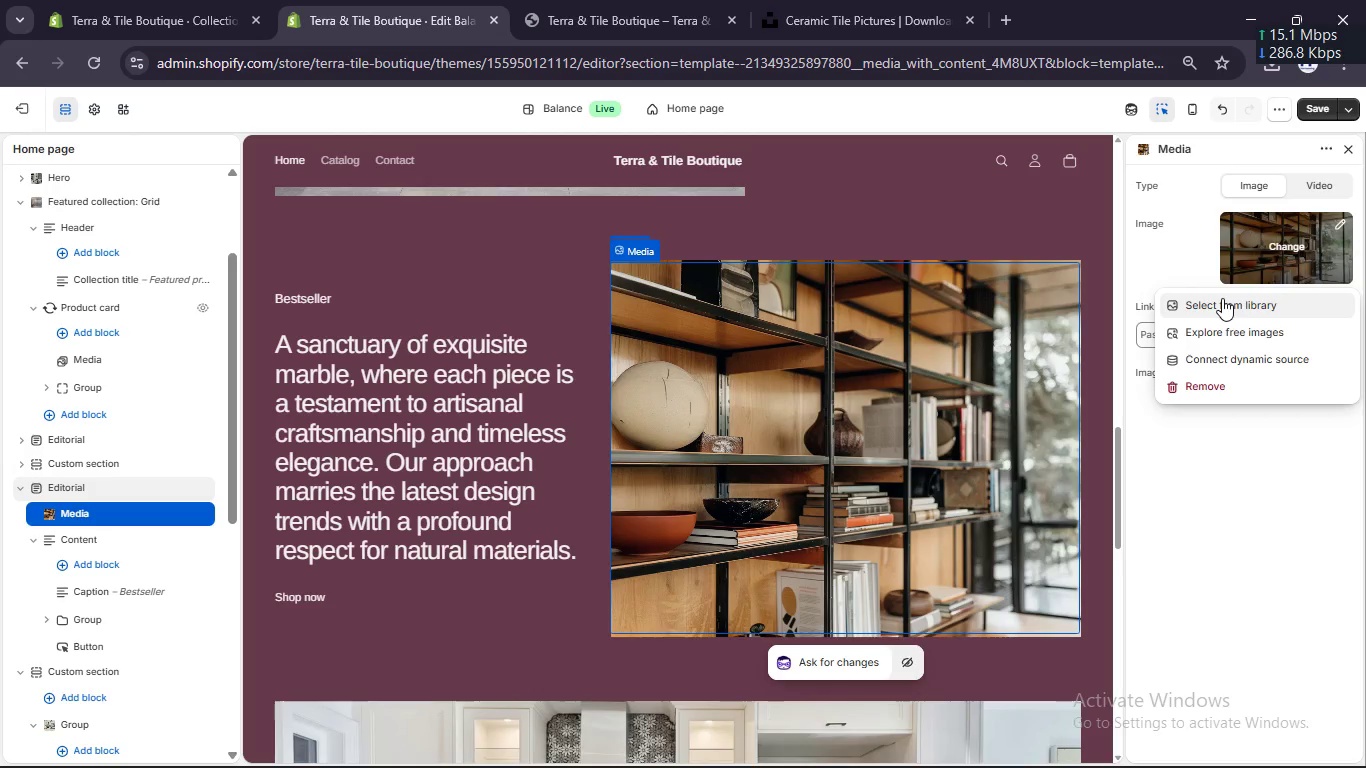 
left_click([1222, 298])
 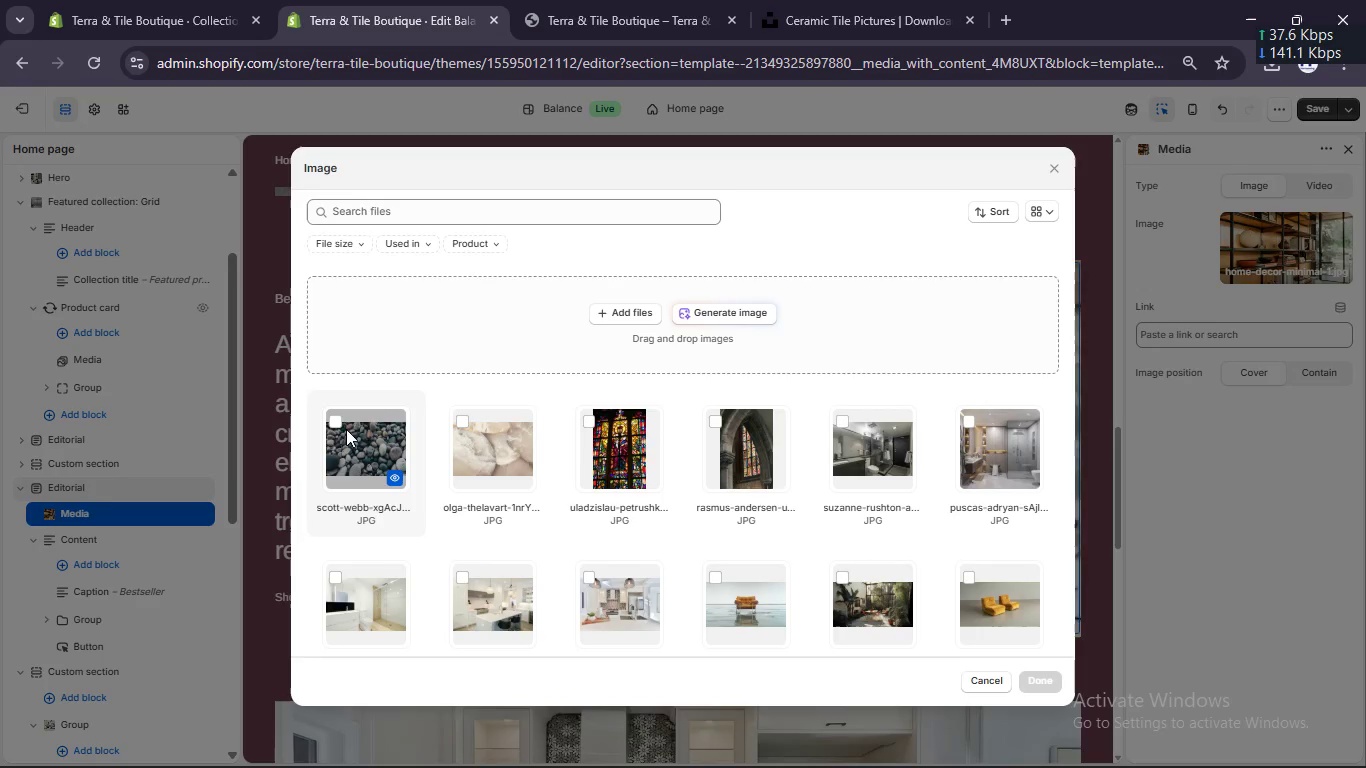 
left_click([336, 421])
 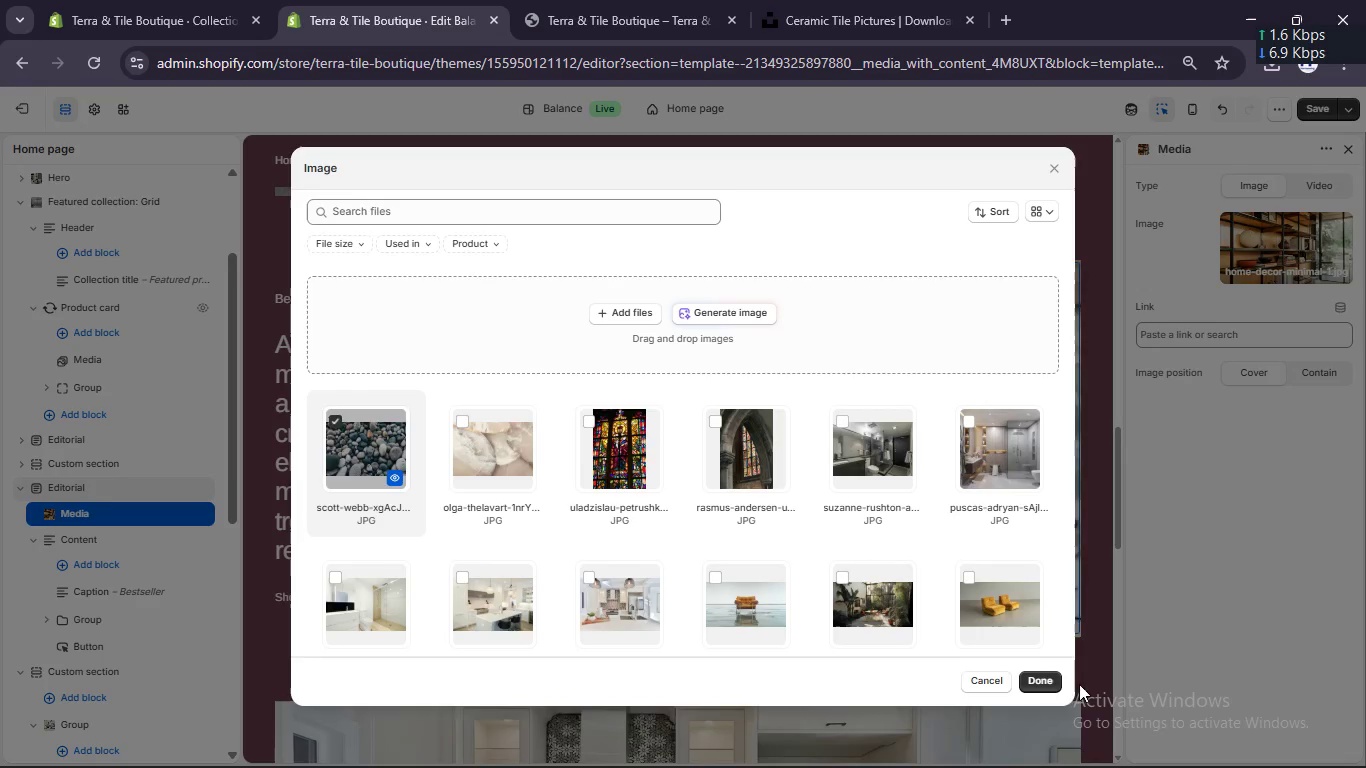 
left_click([1053, 686])
 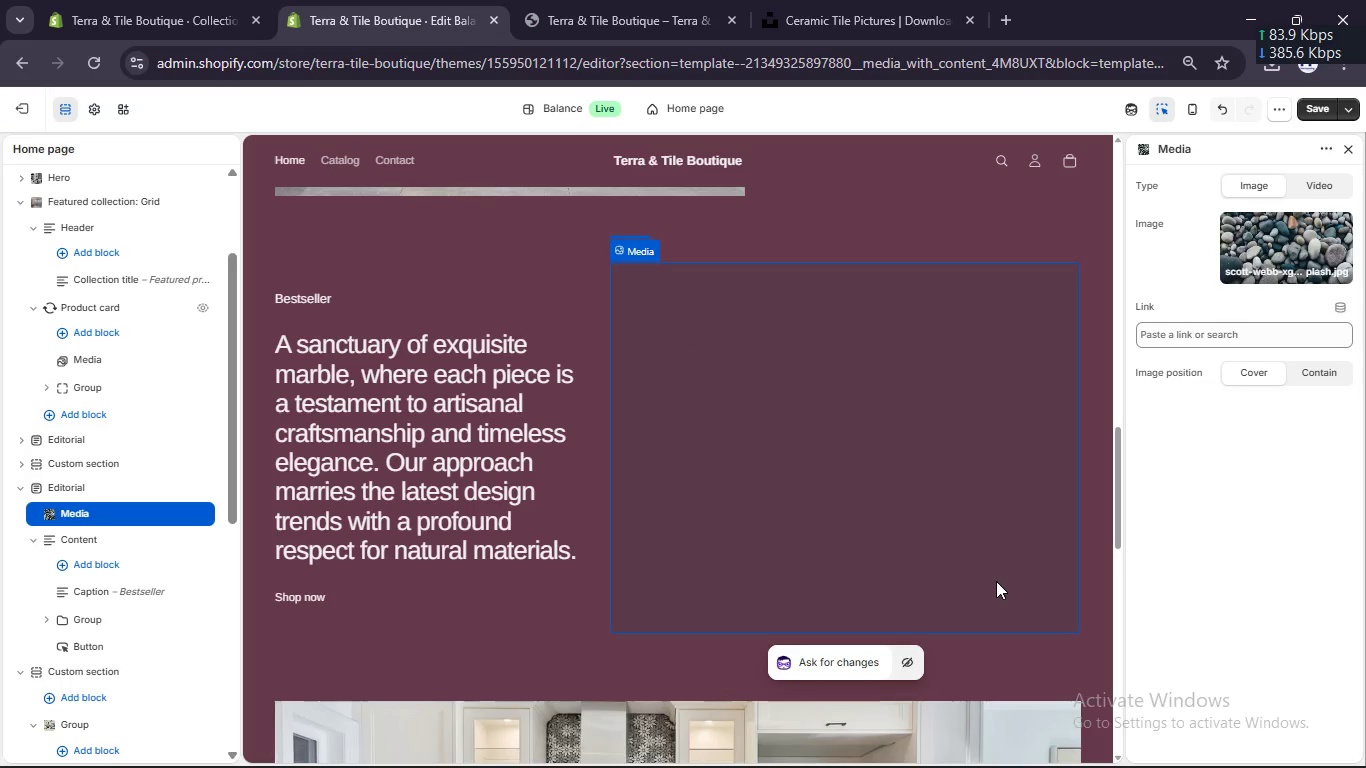 
wait(8.3)
 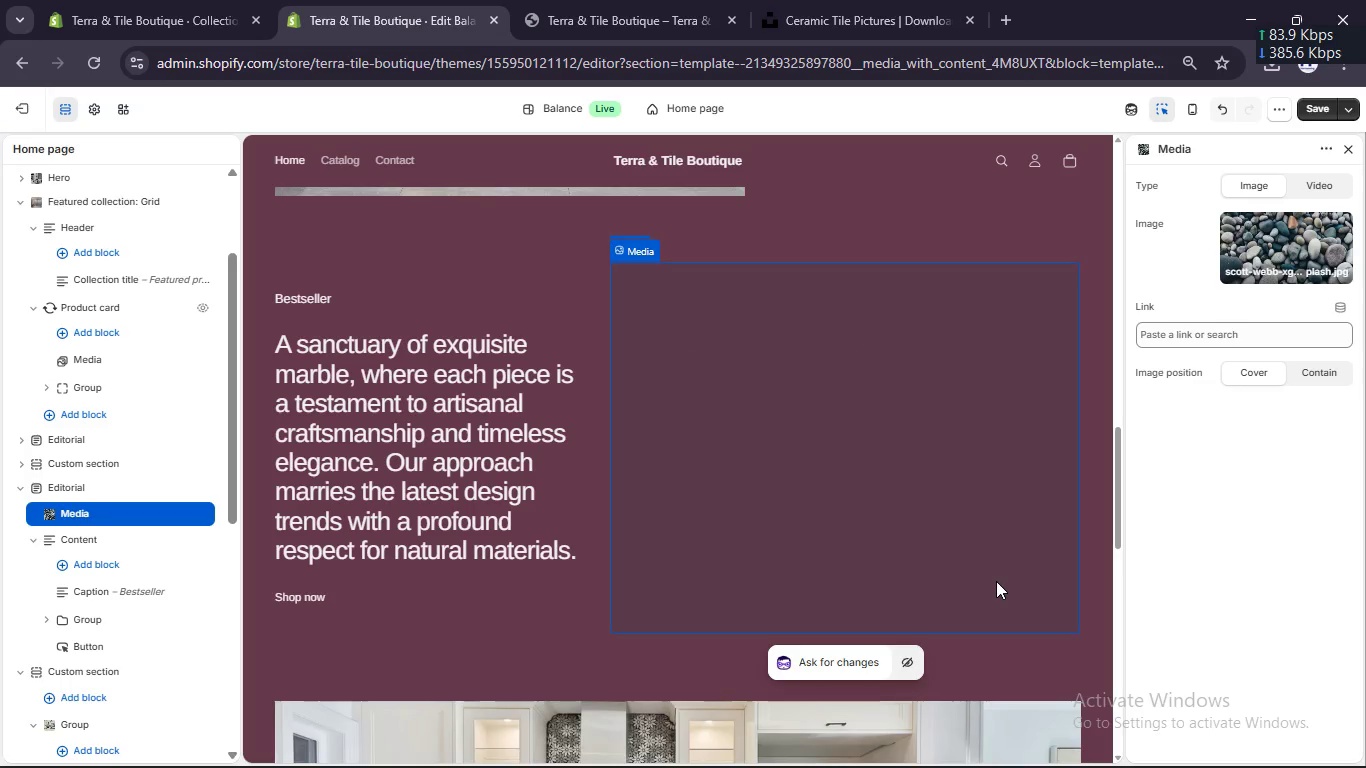 
scroll: coordinate [996, 579], scroll_direction: up, amount: 5.0
 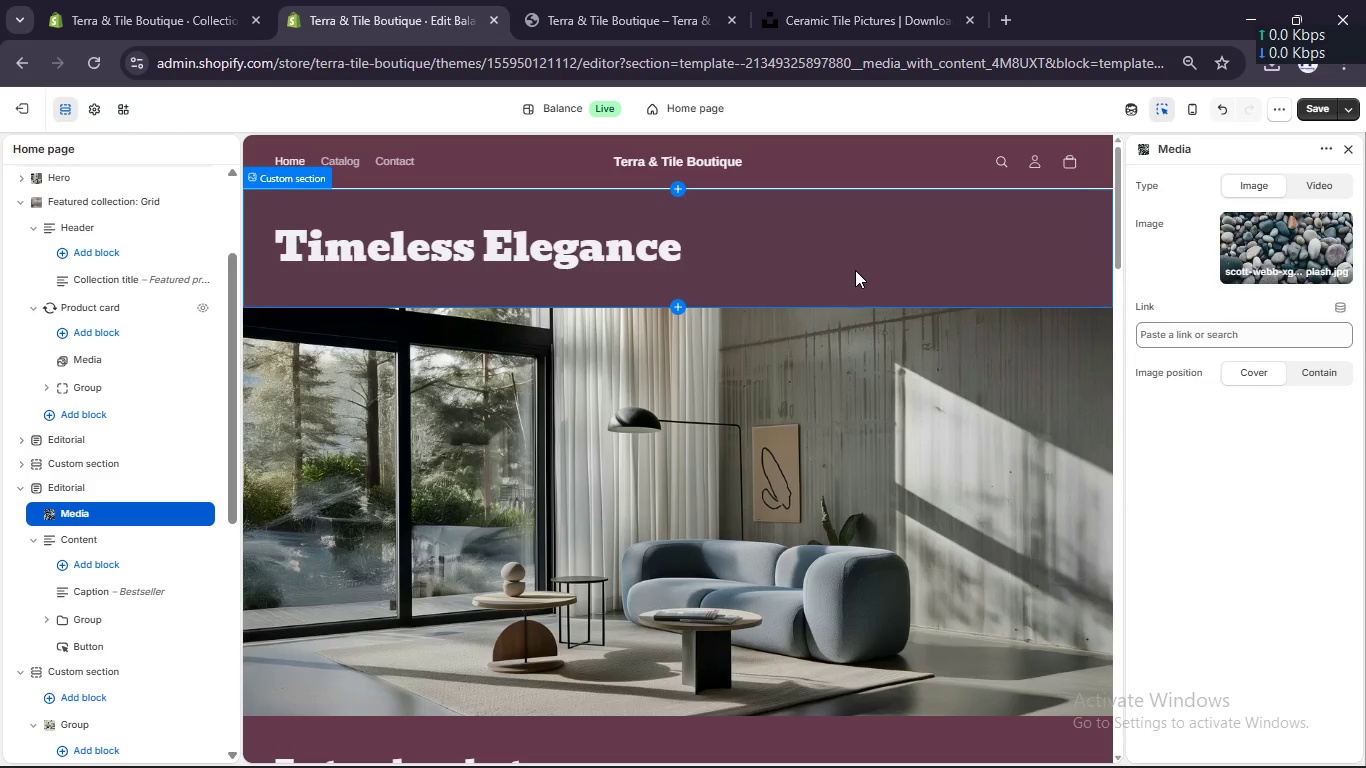 
left_click([1325, 106])
 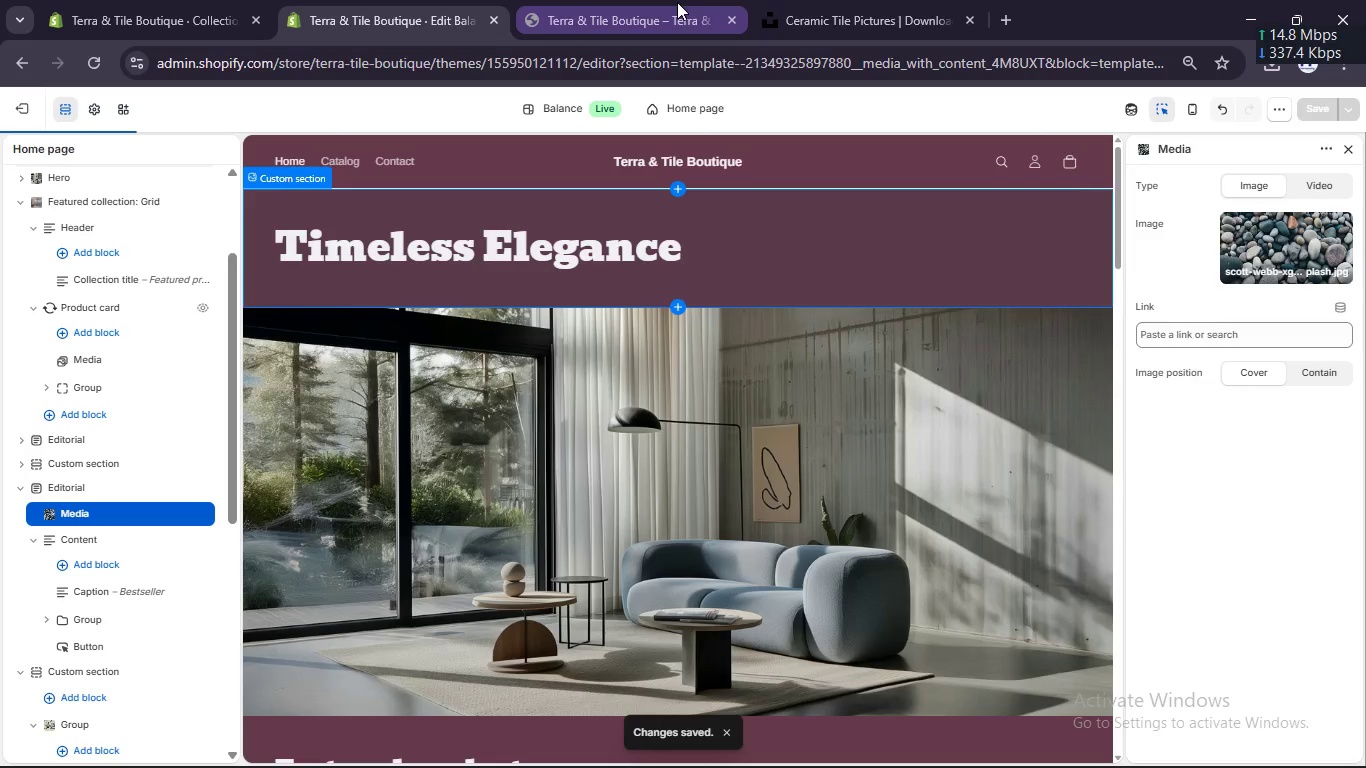 
left_click([667, 0])
 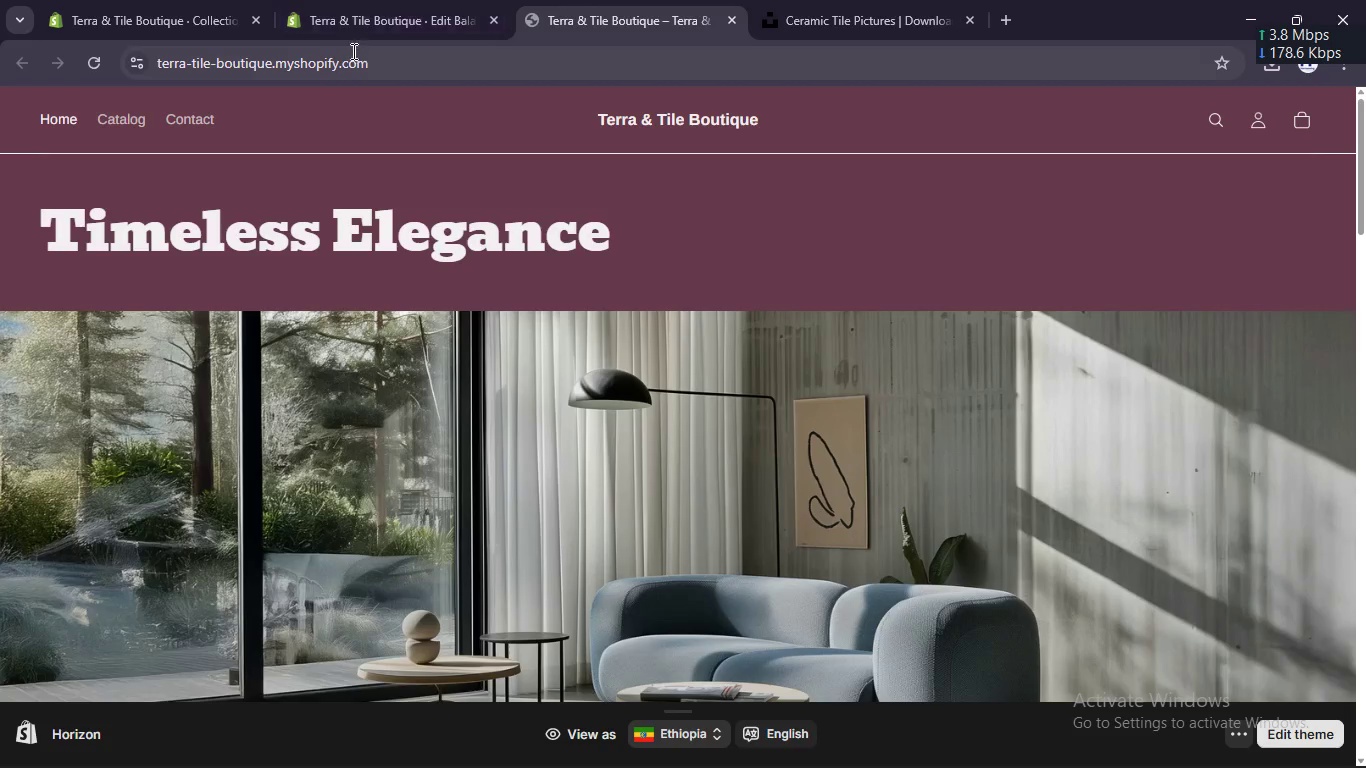 
left_click([349, 1])
 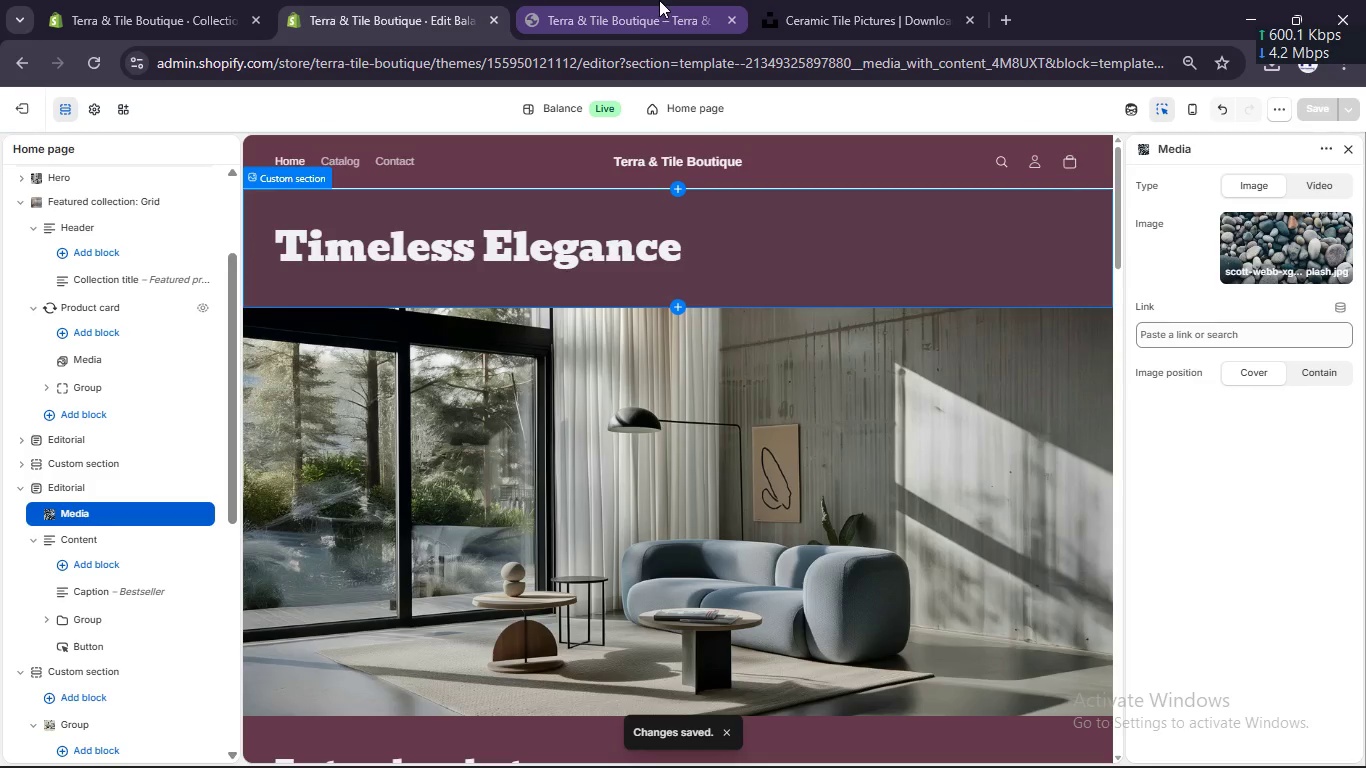 
left_click([659, 0])
 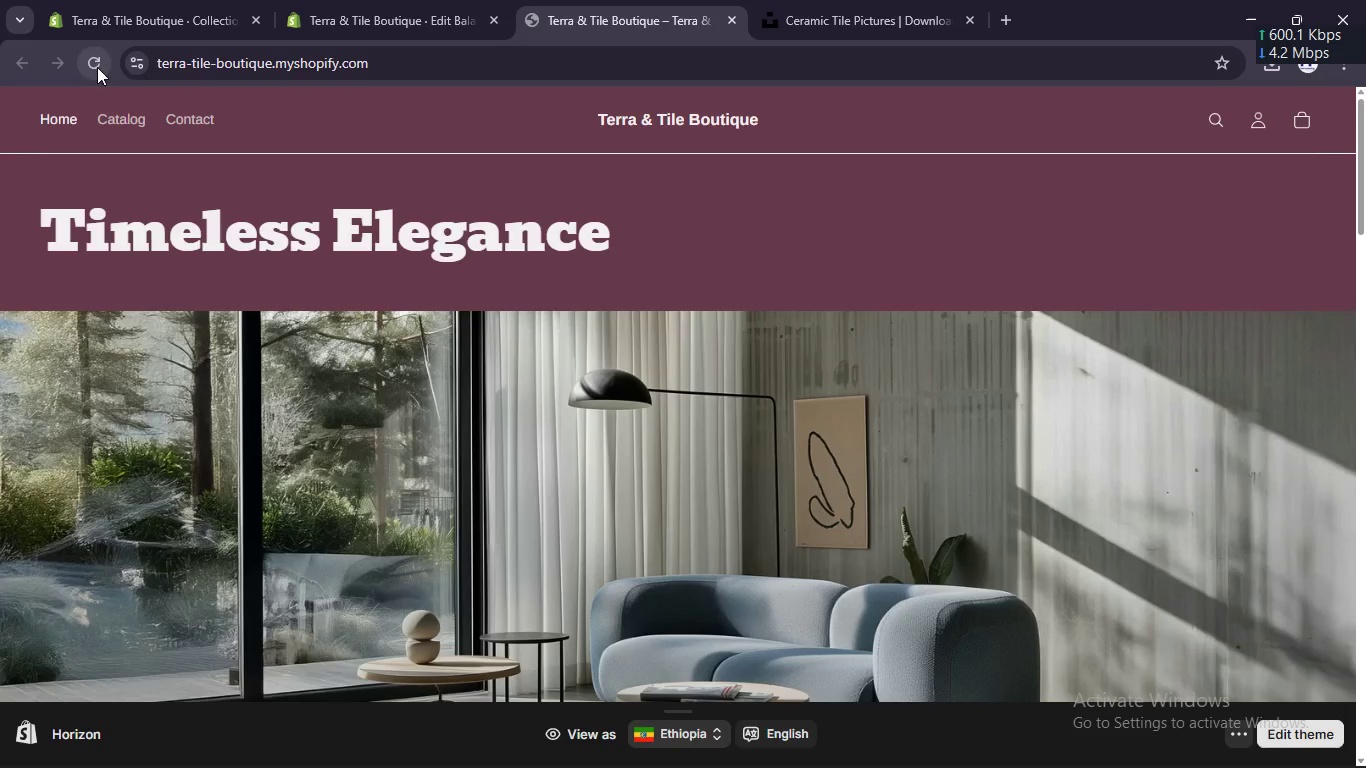 
left_click([93, 67])
 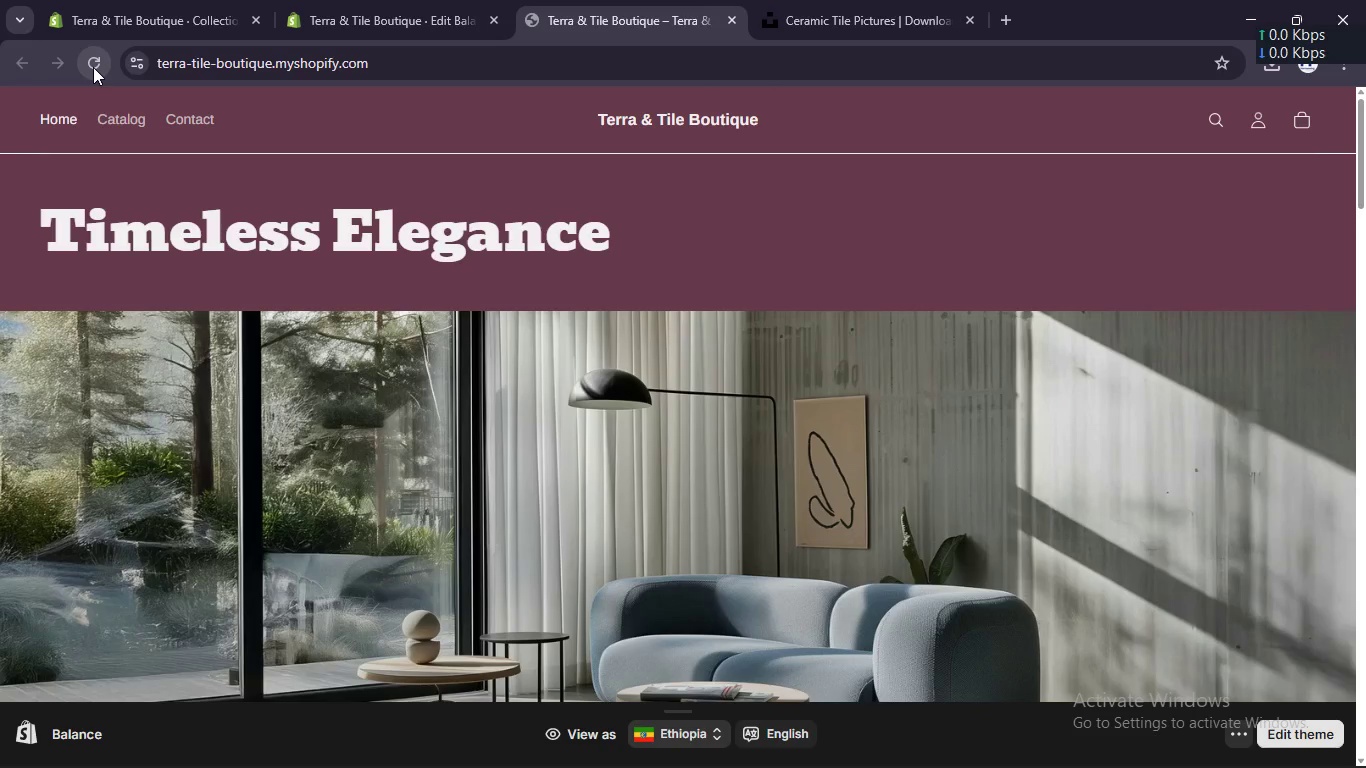 
wait(20.94)
 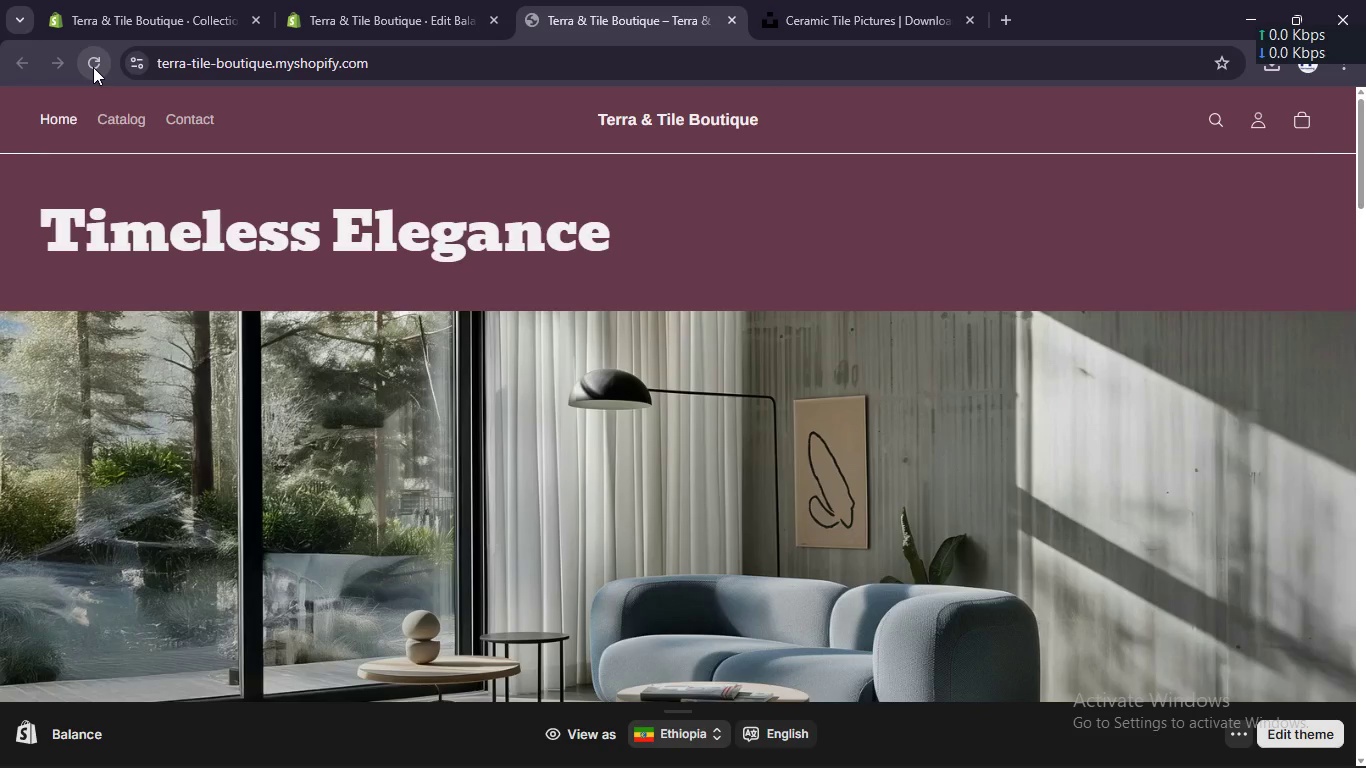 
left_click([870, 750])